 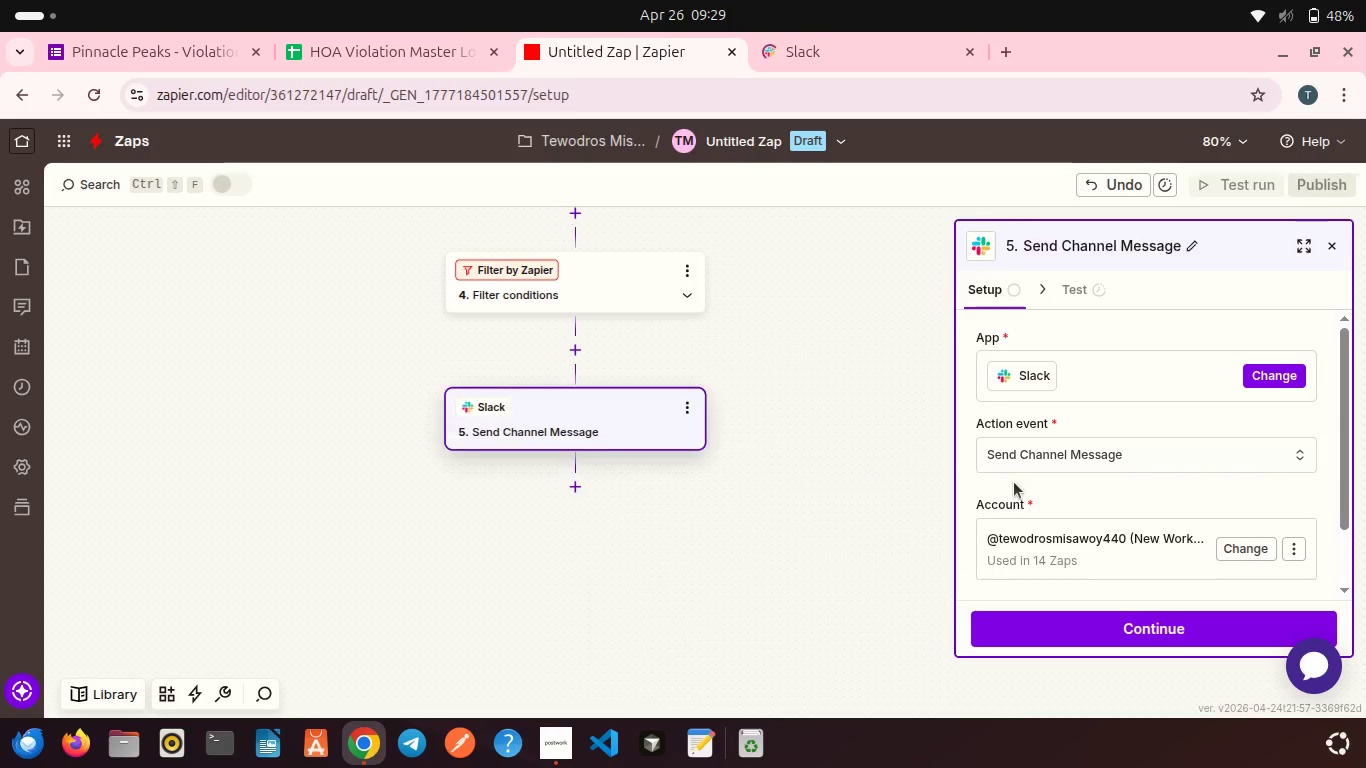 
scroll: coordinate [1014, 482], scroll_direction: down, amount: 2.0
 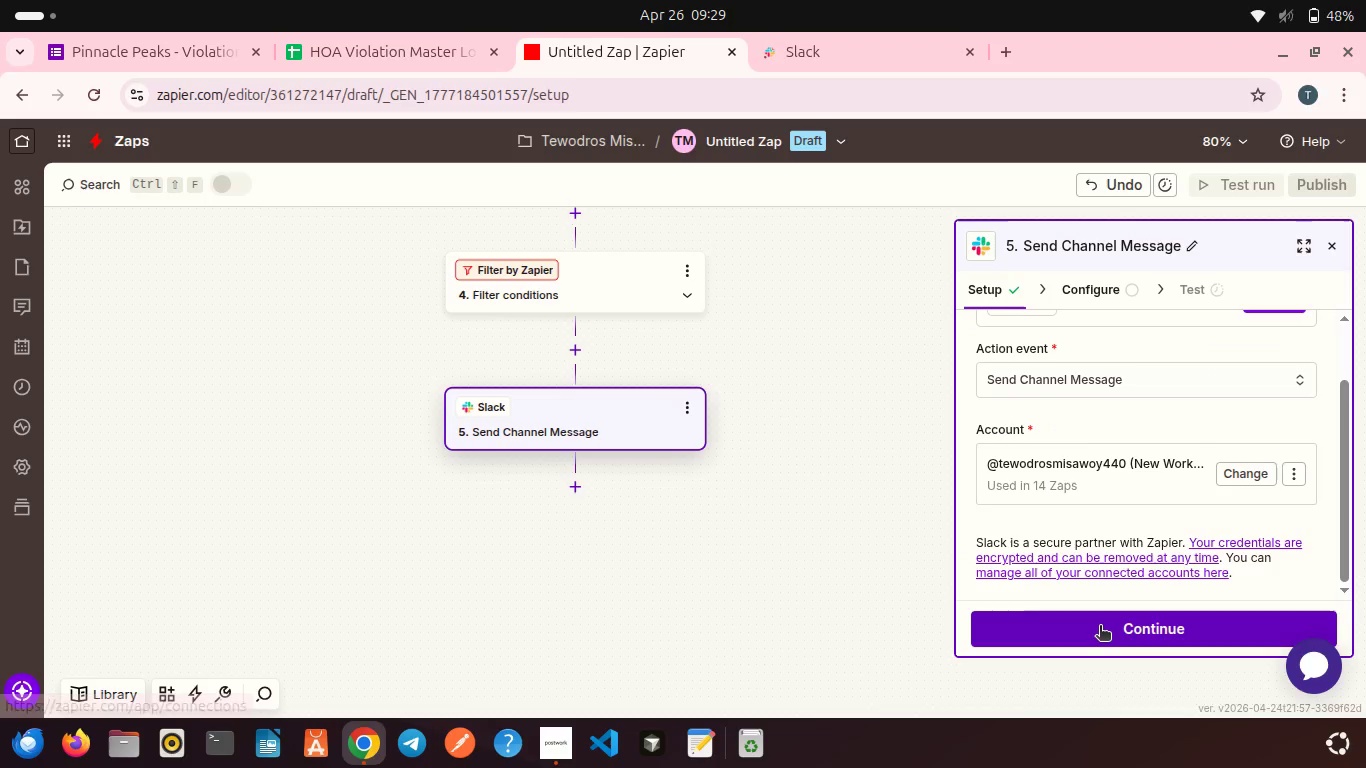 
left_click([1100, 627])
 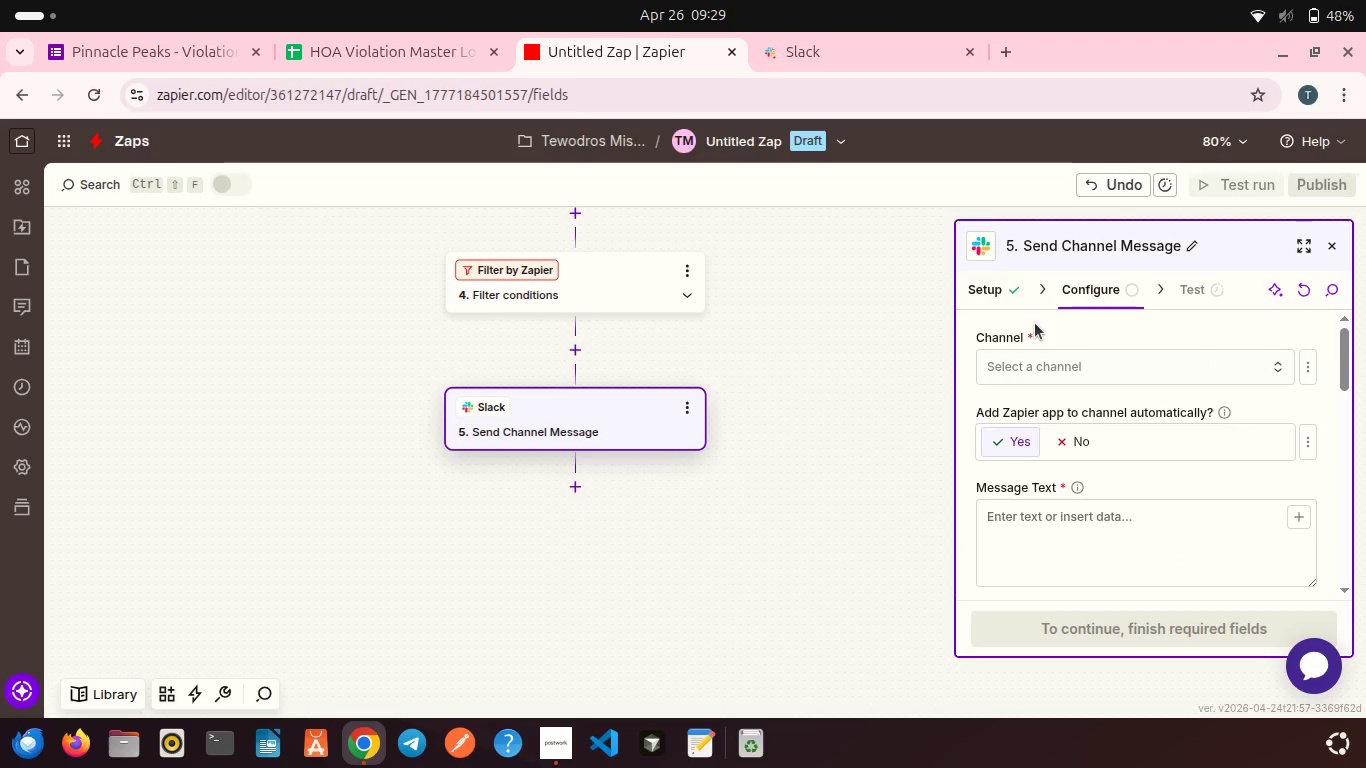 
scroll: coordinate [1066, 348], scroll_direction: down, amount: 1.0
 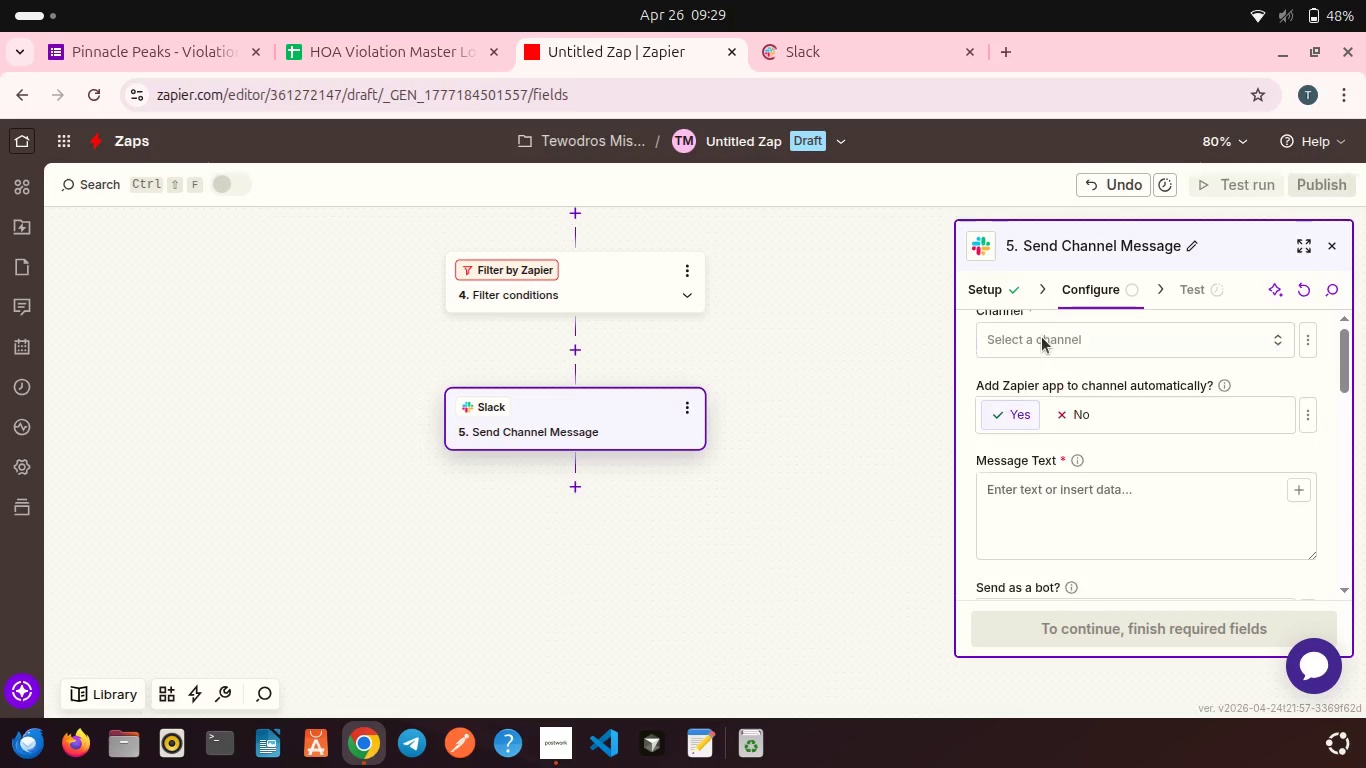 
scroll: coordinate [1042, 337], scroll_direction: up, amount: 2.0
 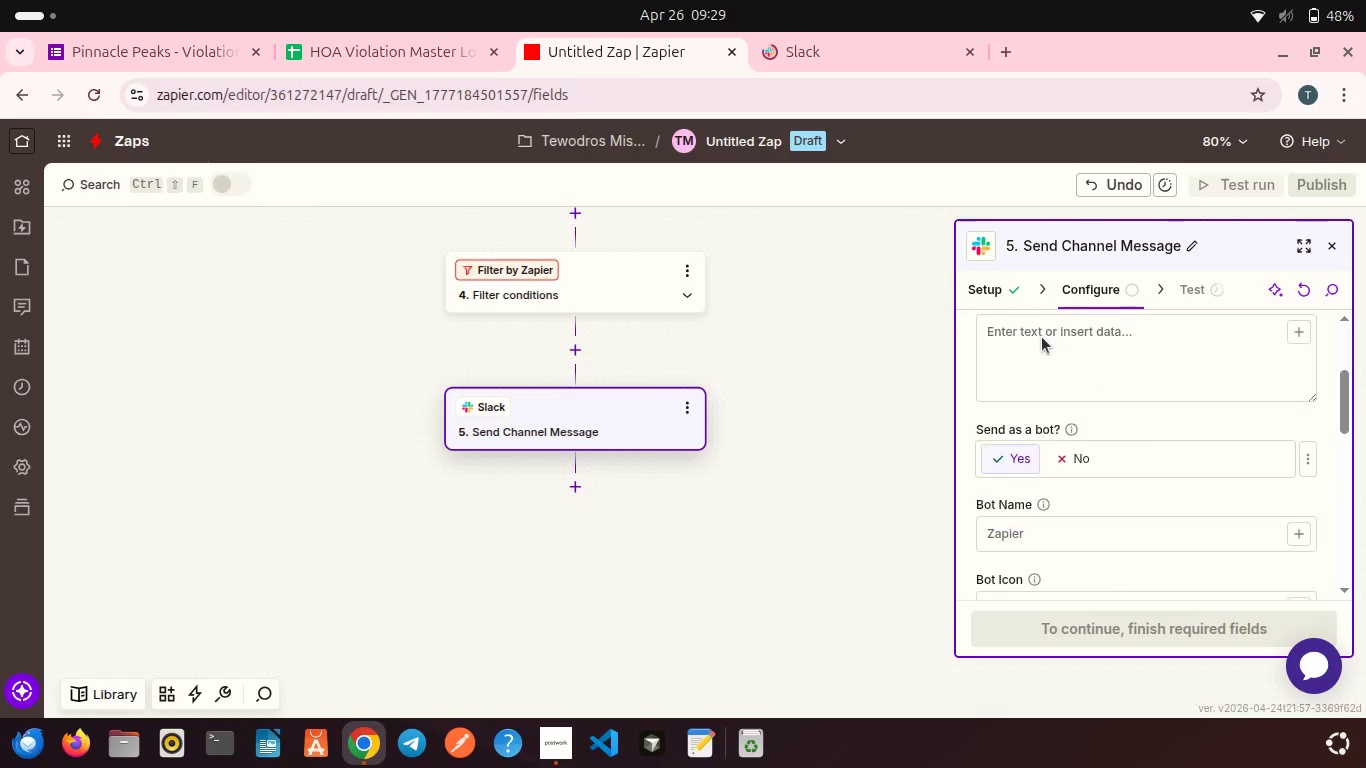 
scroll: coordinate [1042, 337], scroll_direction: down, amount: 1.0
 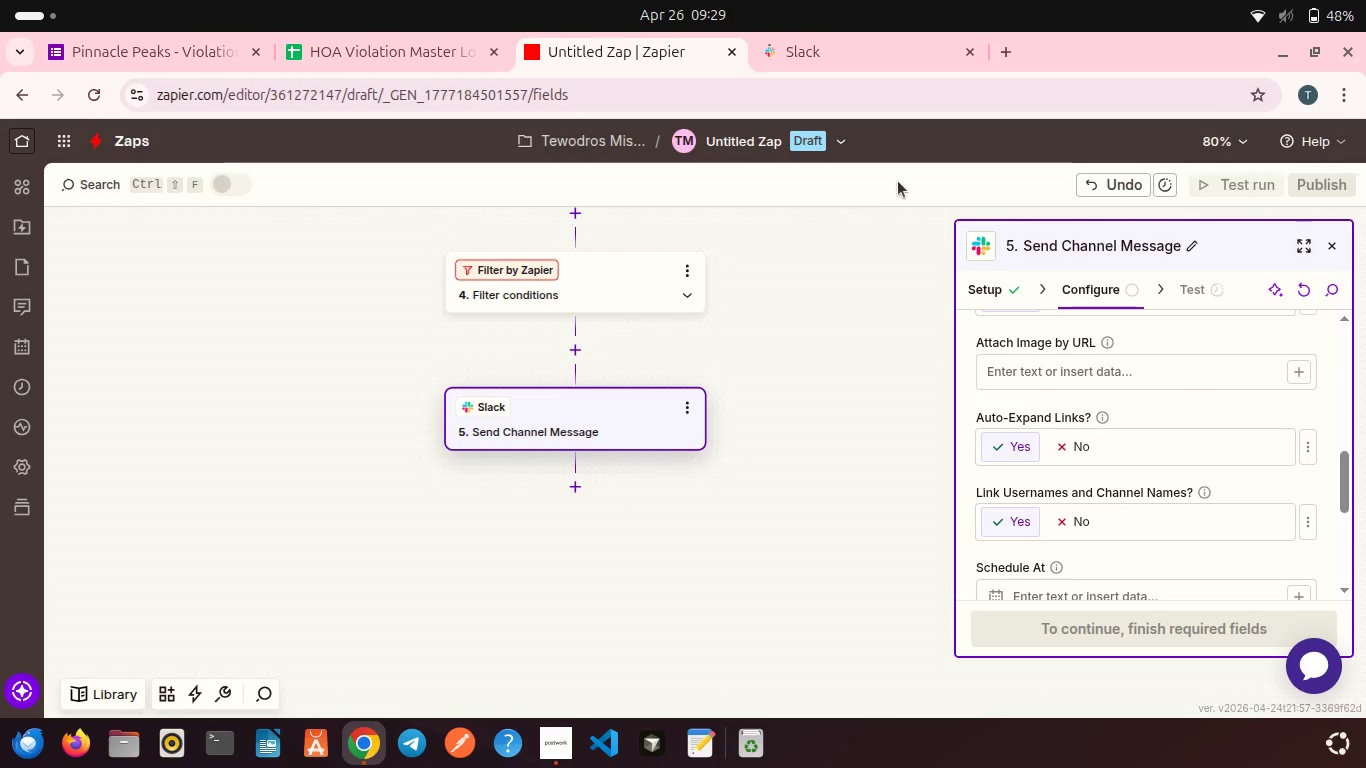 
left_click([823, 42])
 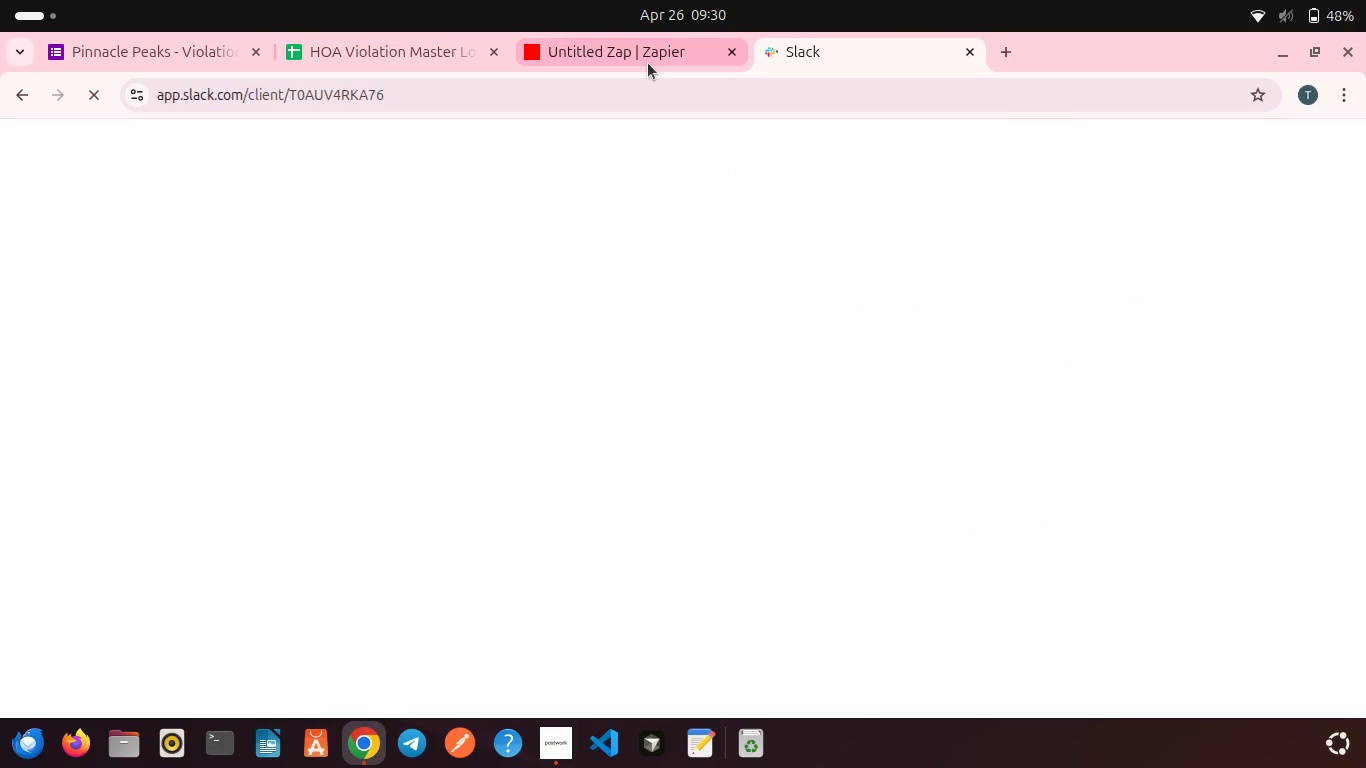 
left_click([648, 63])
 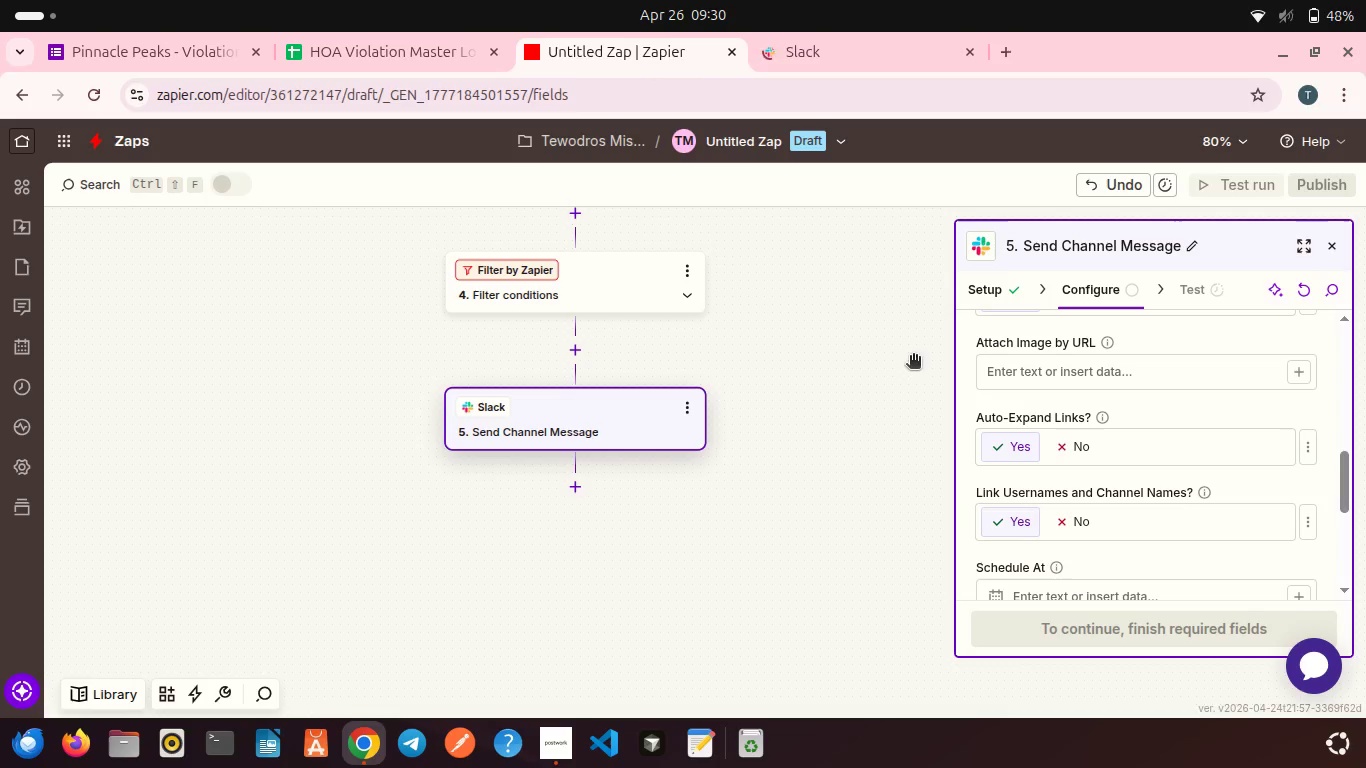 
left_click([1012, 372])
 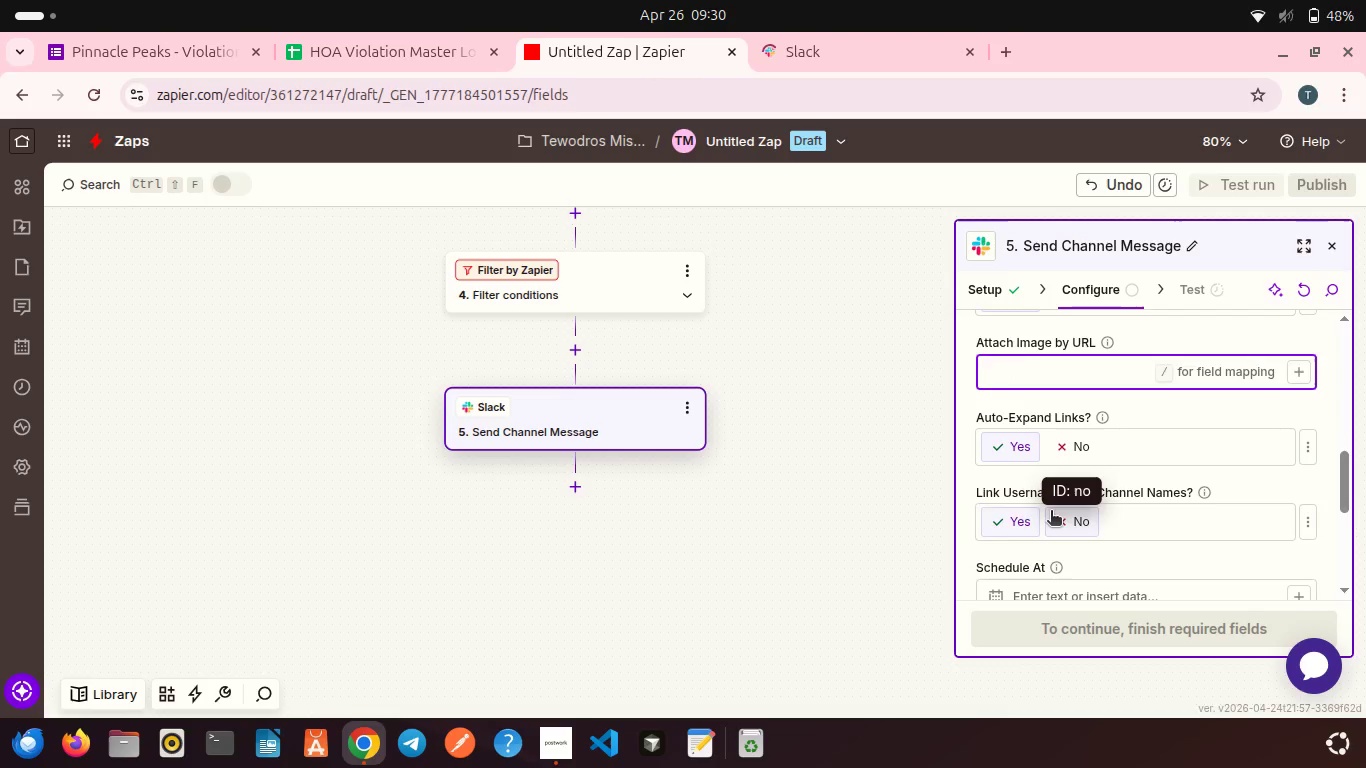 
scroll: coordinate [1027, 481], scroll_direction: down, amount: 3.0
 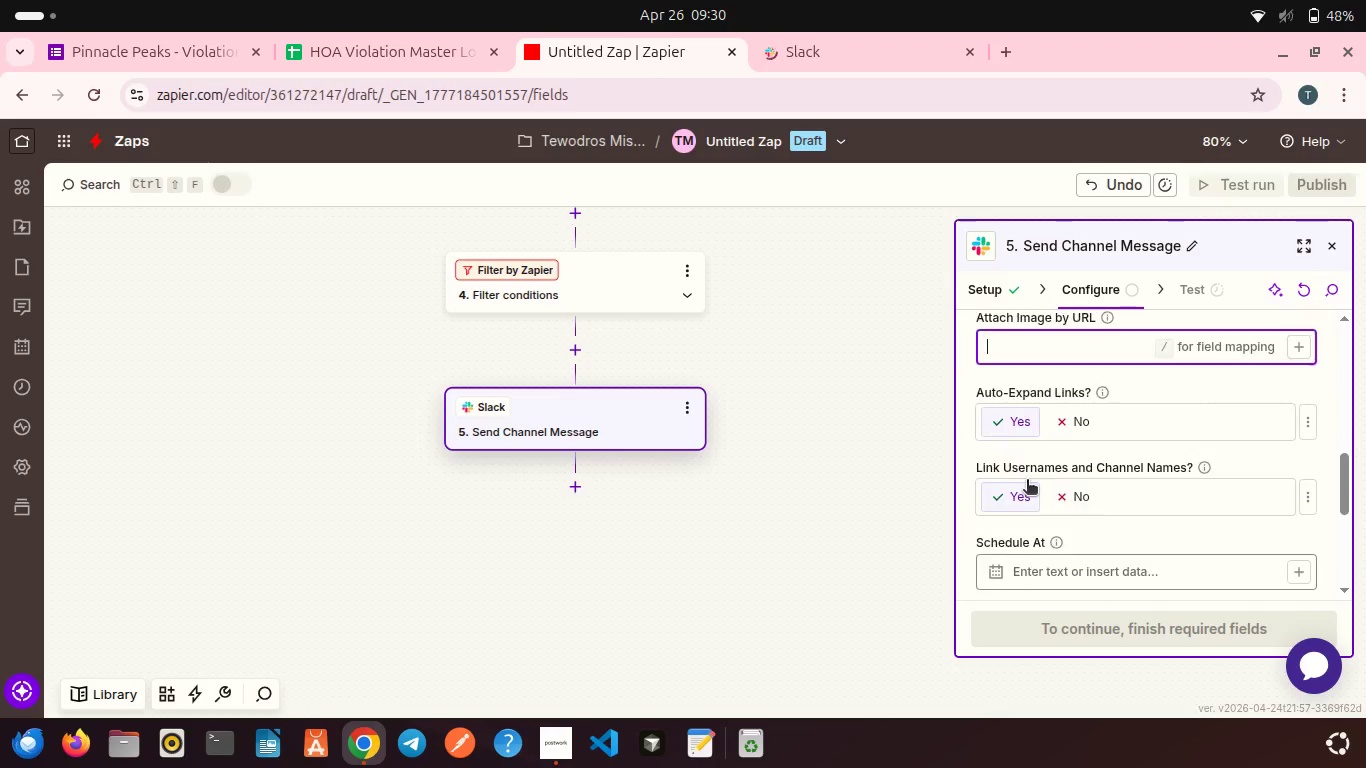 
scroll: coordinate [1073, 427], scroll_direction: up, amount: 5.0
 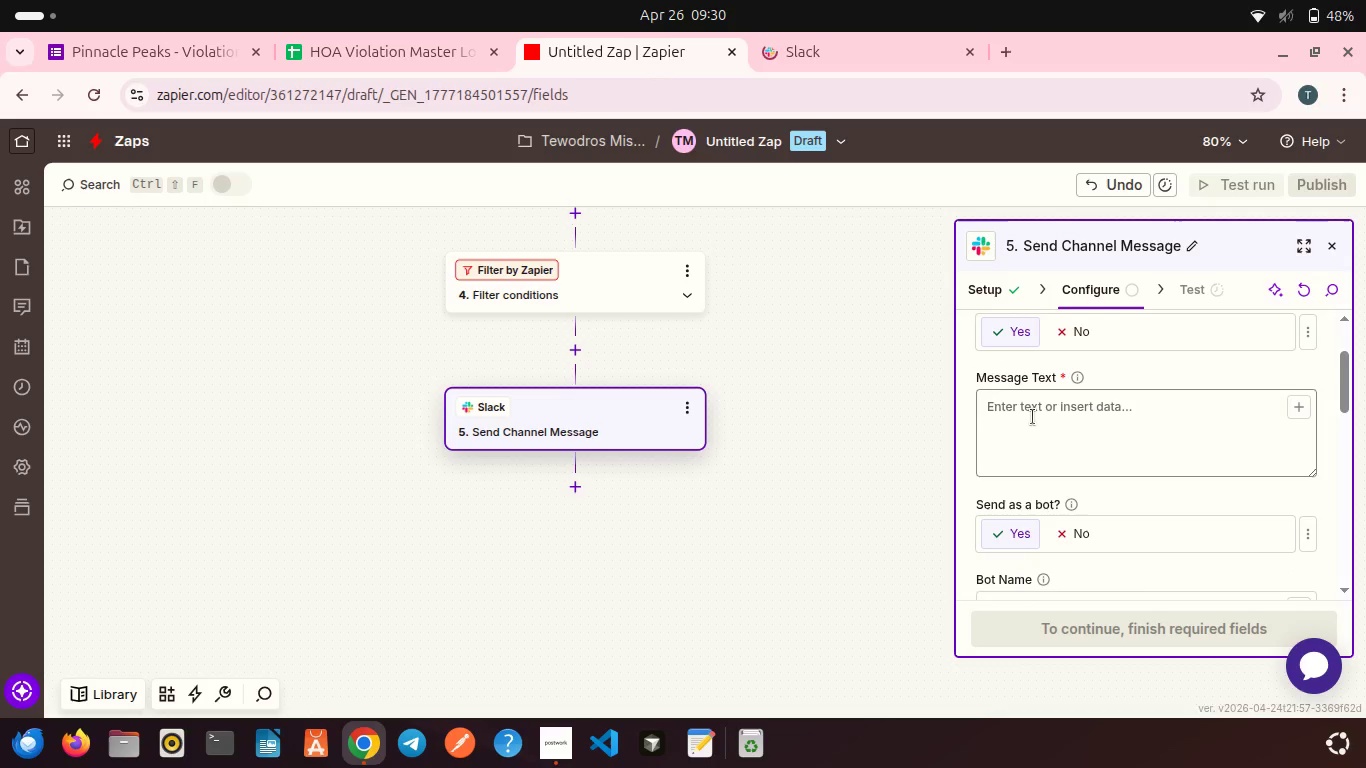 
left_click([1033, 417])
 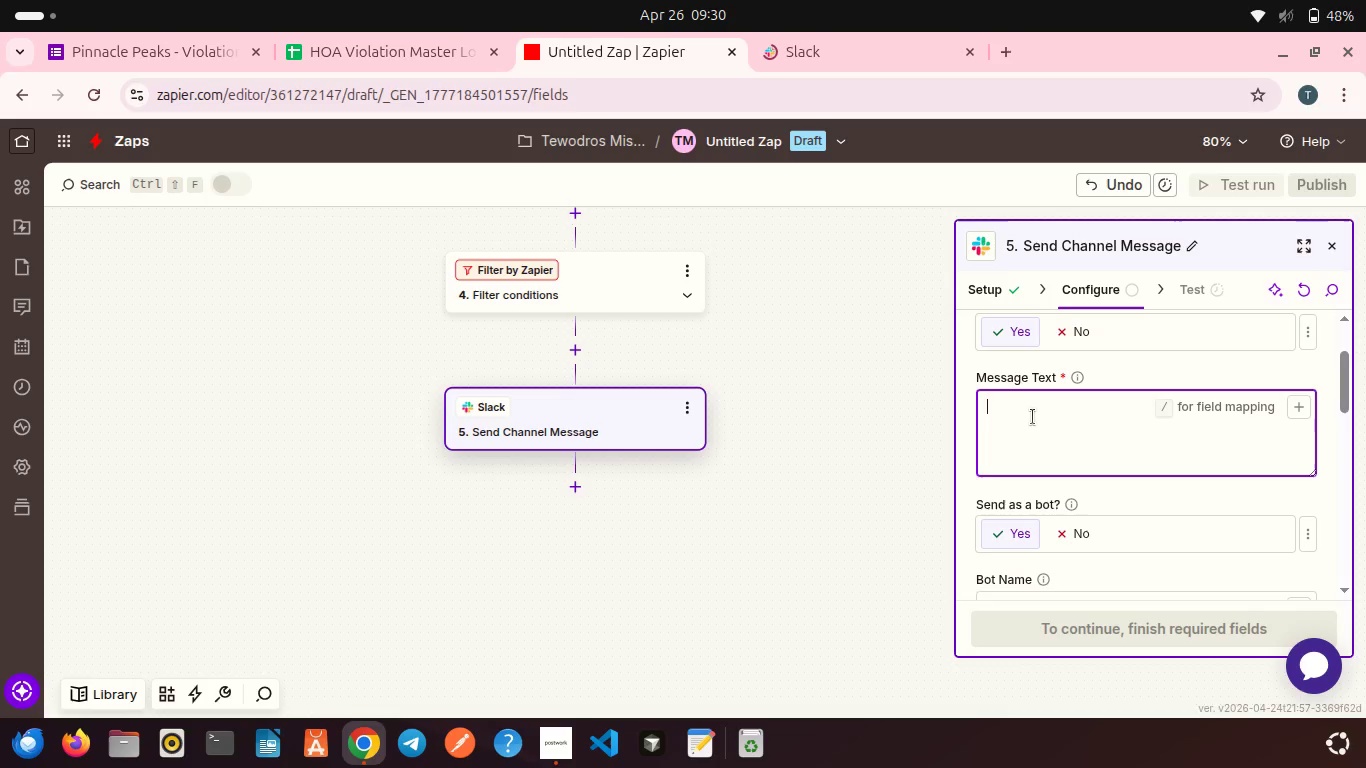 
wait(5.05)
 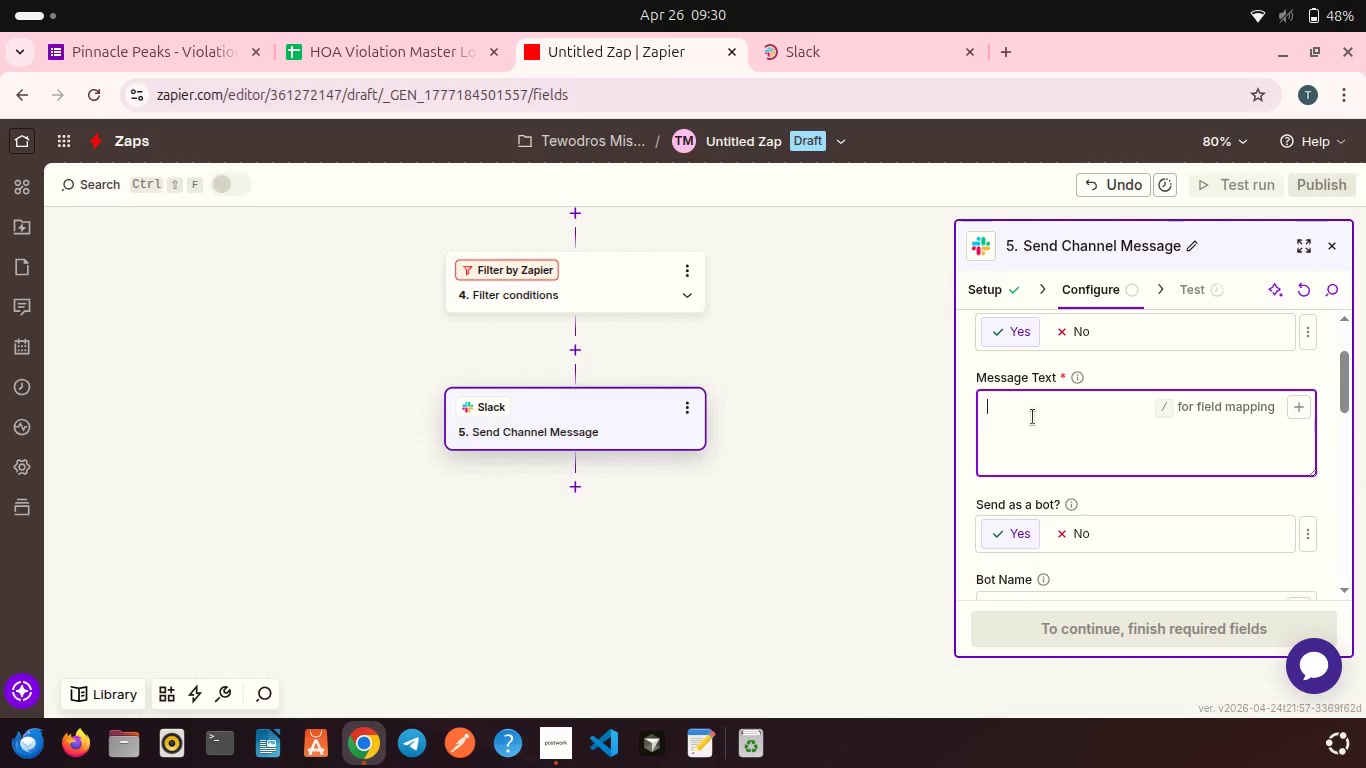 
key(Tab)
type(ho)
 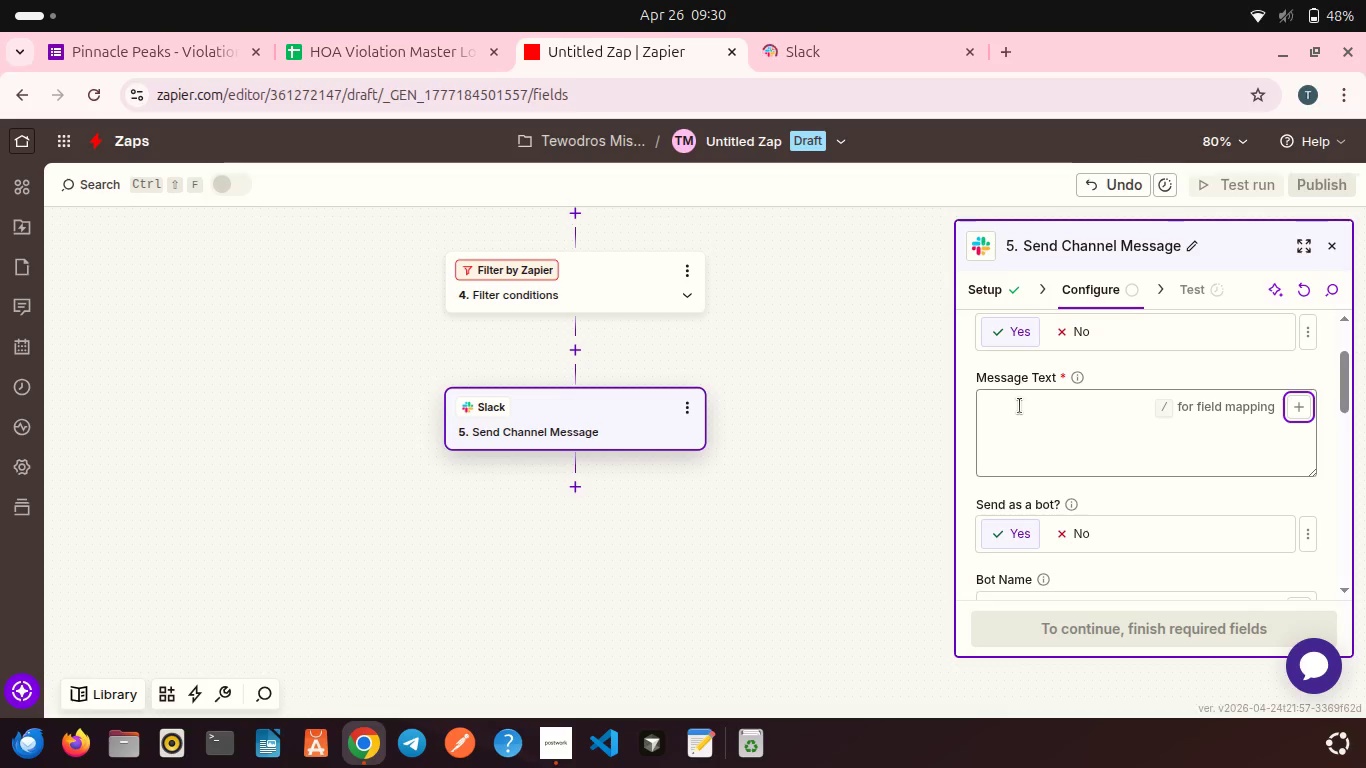 
left_click([1020, 406])
 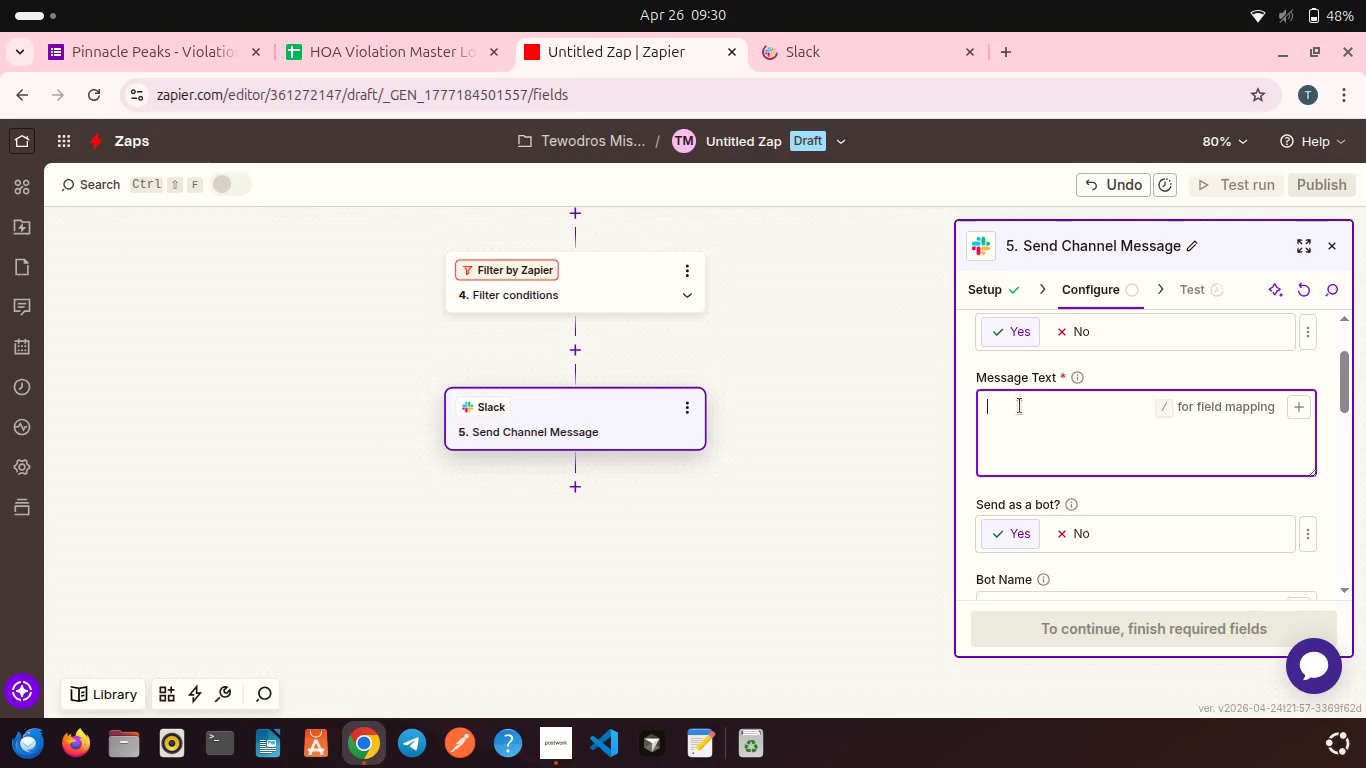 
type(HOA VIOLATION )
 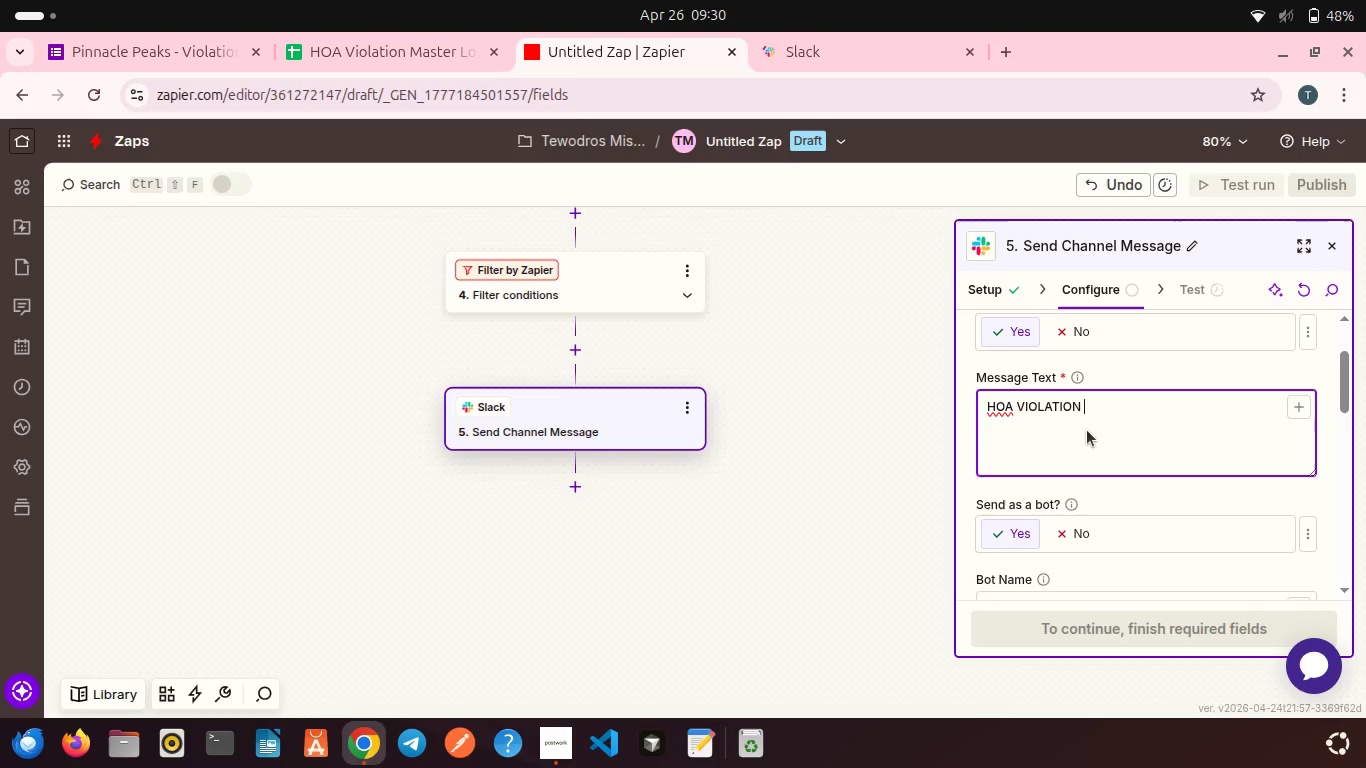 
type(Al)
key(Backspace)
key(Backspace)
type(alert)
 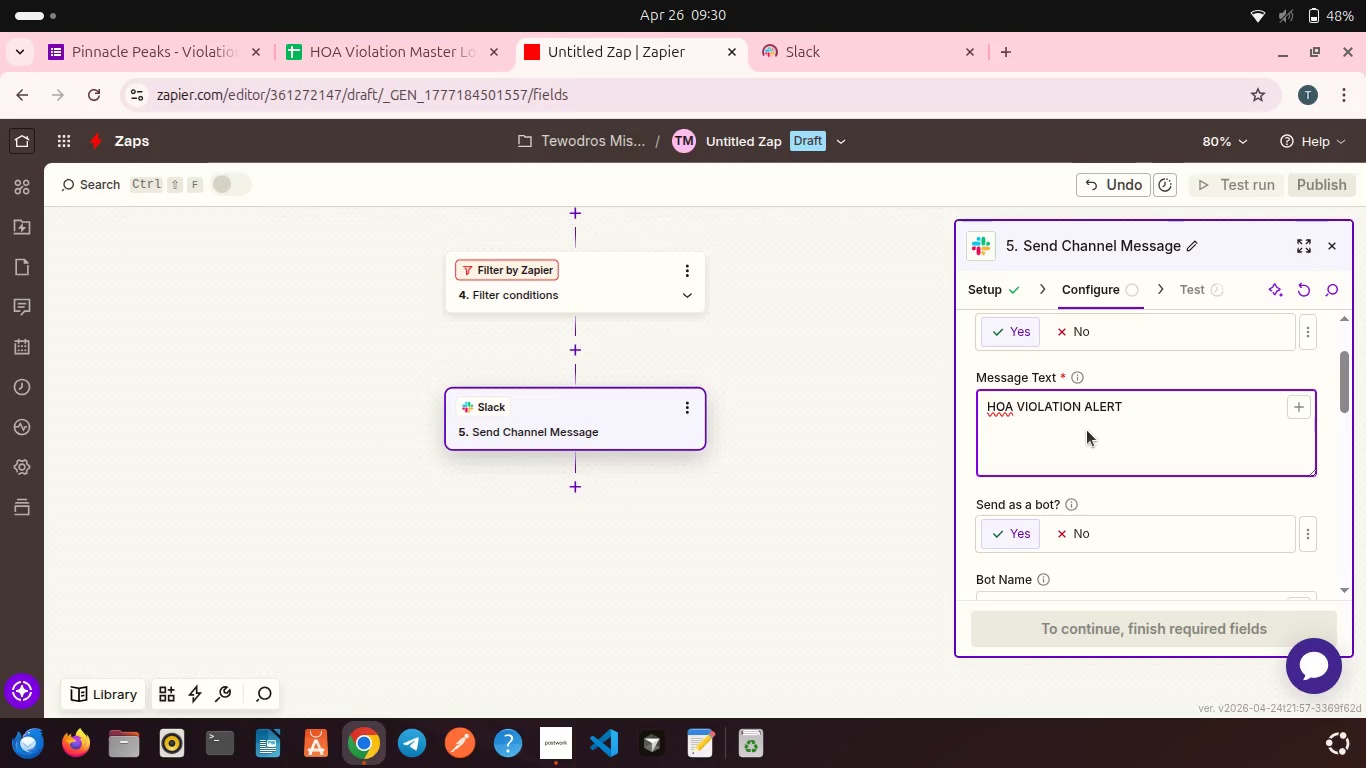 
key(Enter)
 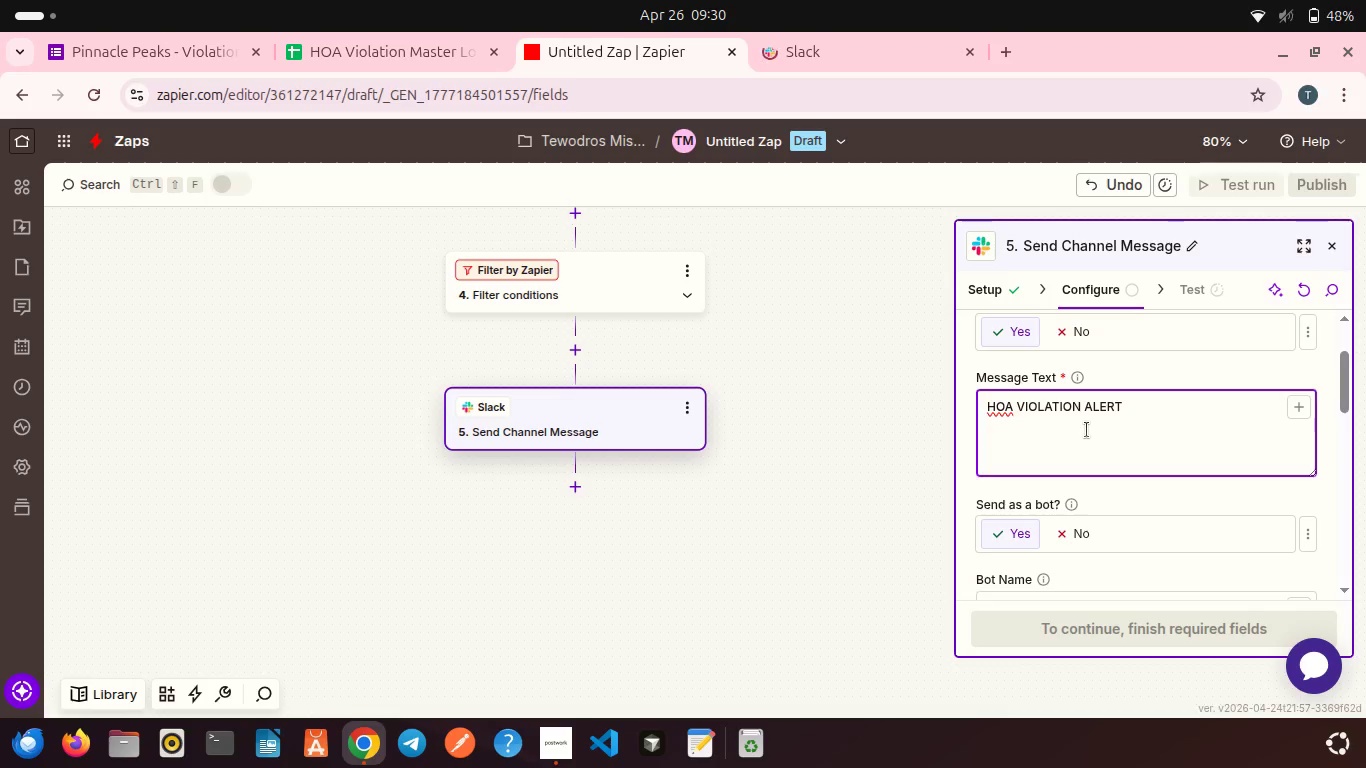 
key(Enter)
 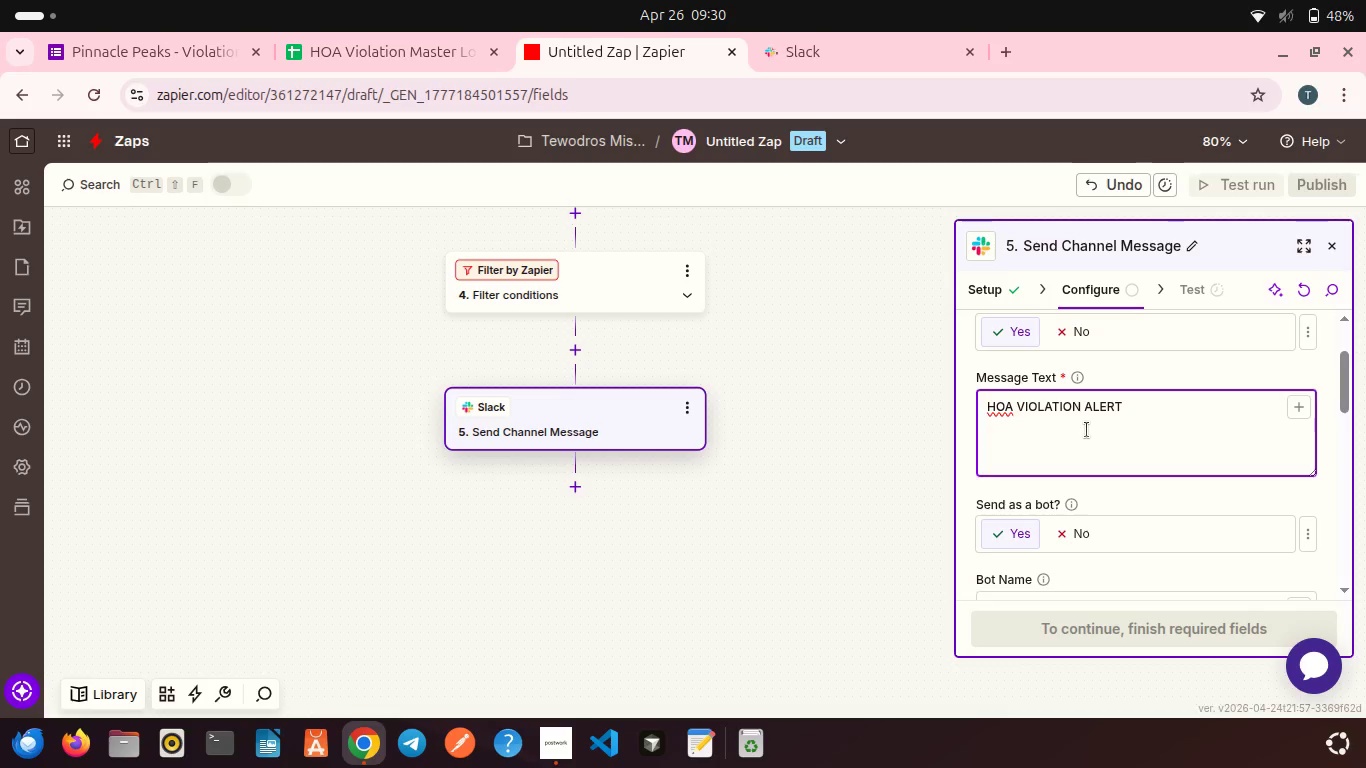 
type(Address: )
 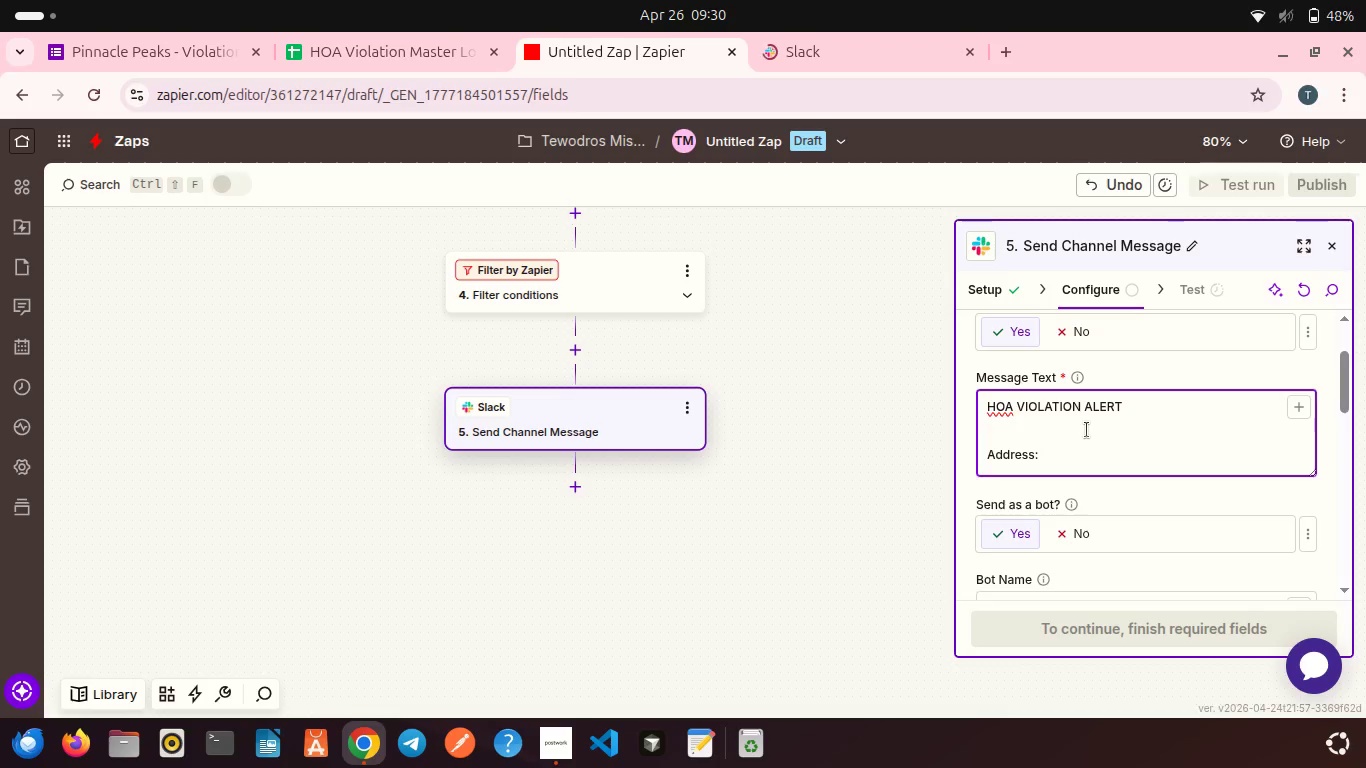 
left_click([1300, 405])
 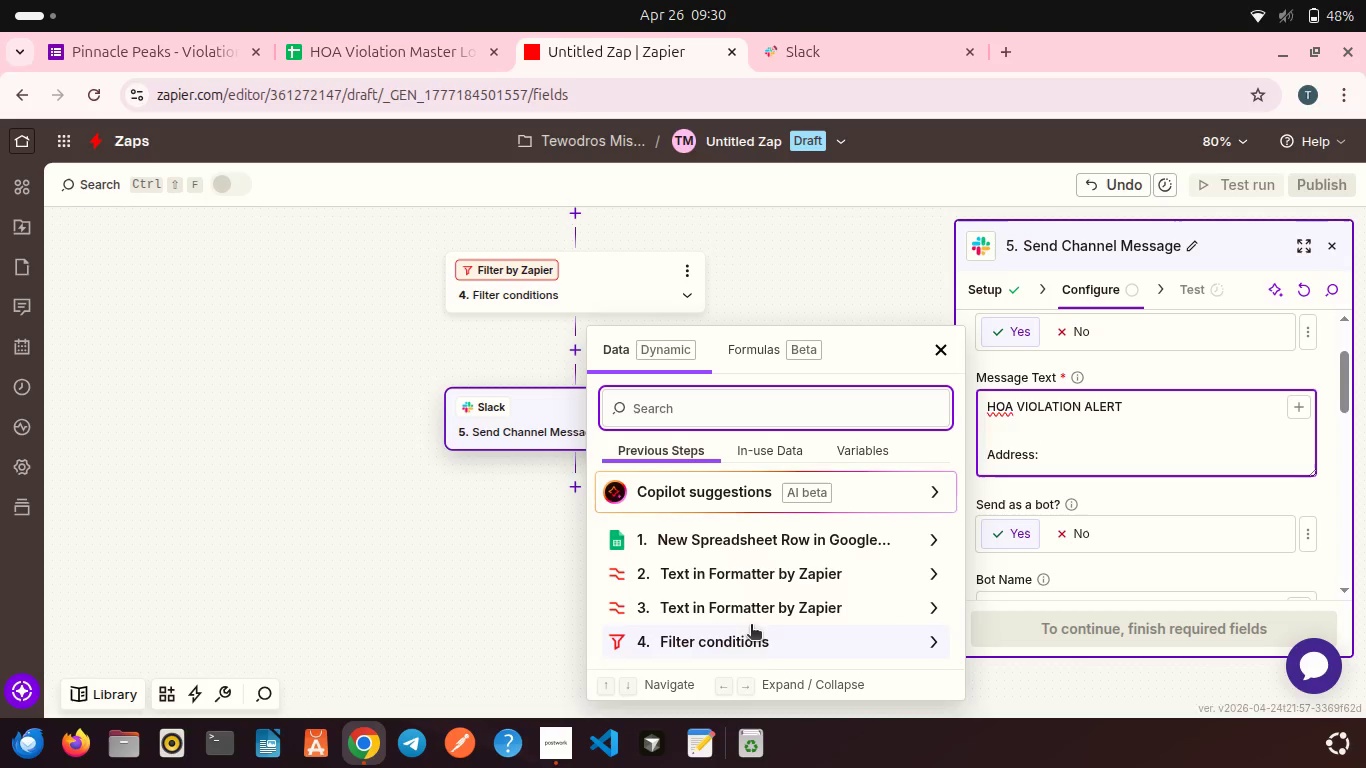 
left_click([738, 615])
 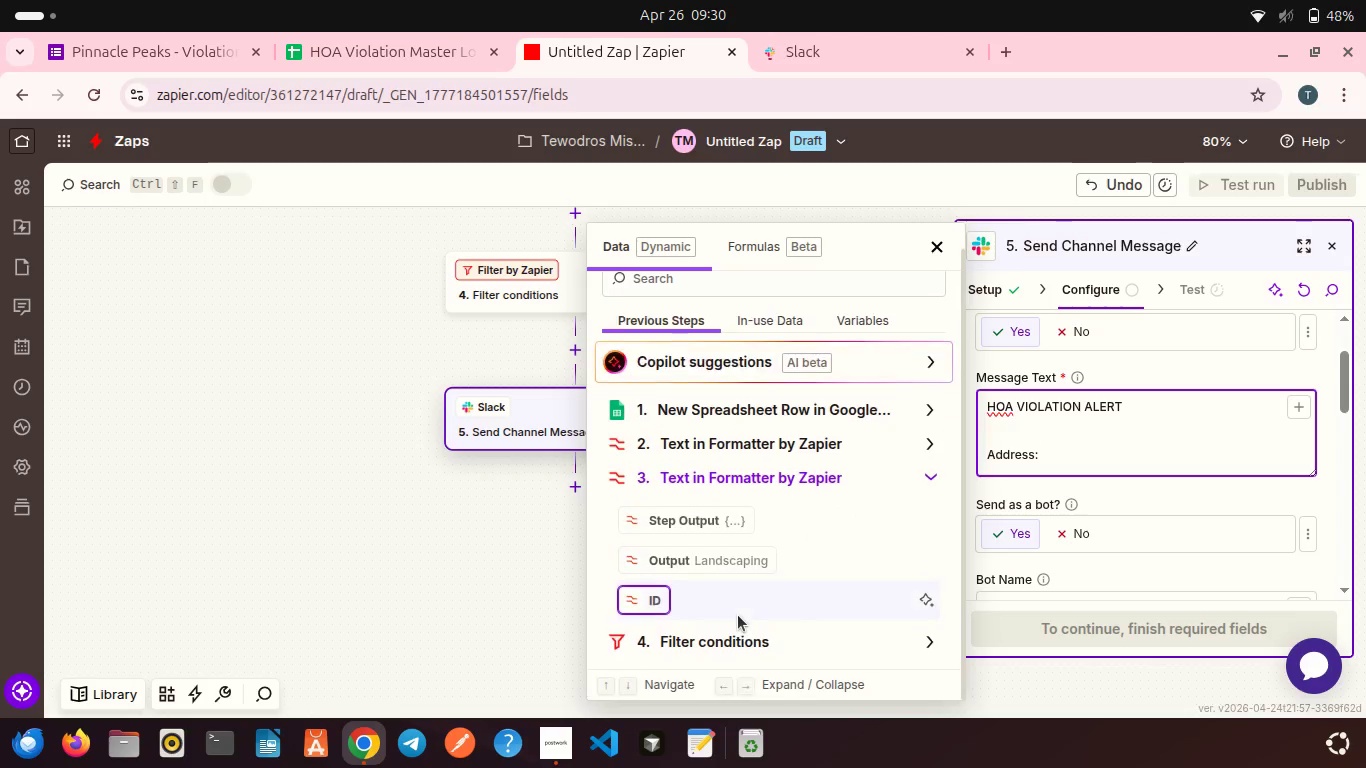 
scroll: coordinate [738, 615], scroll_direction: down, amount: 2.0
 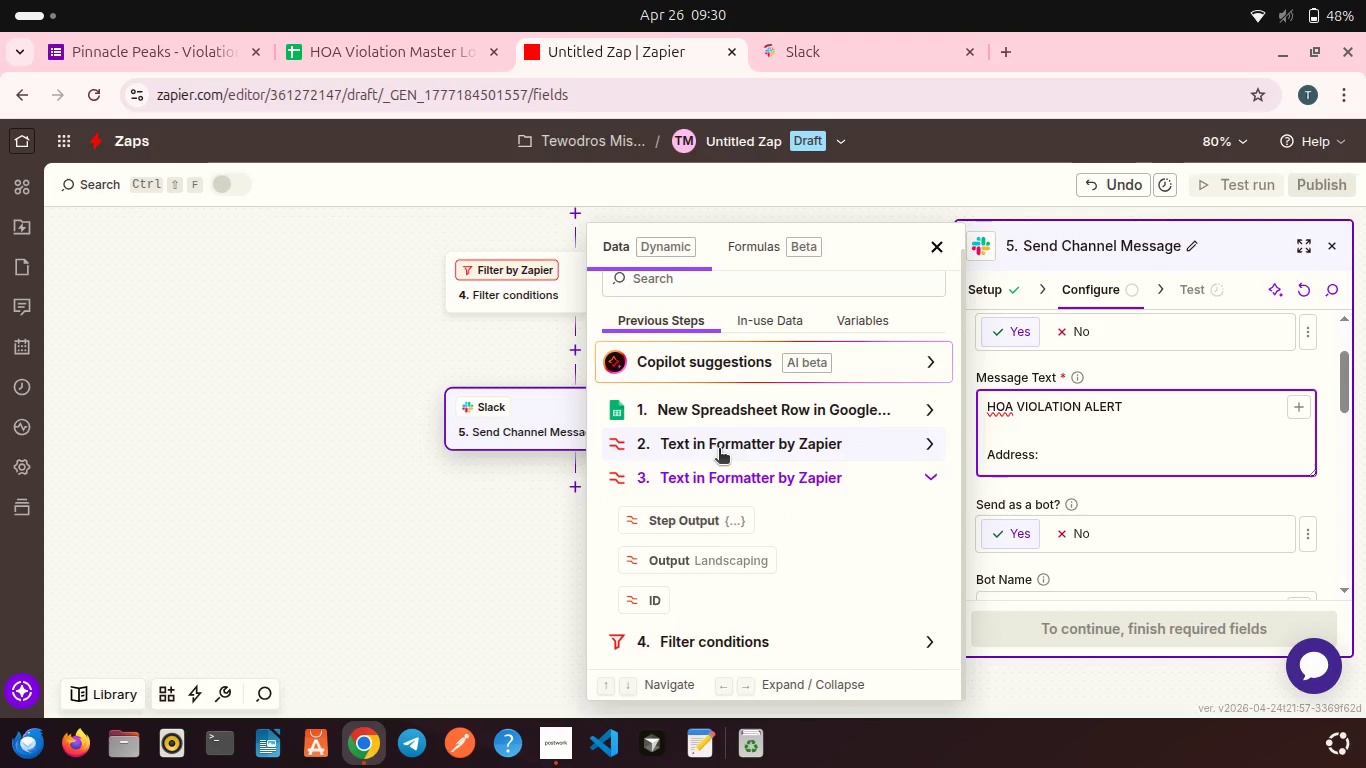 
left_click([719, 450])
 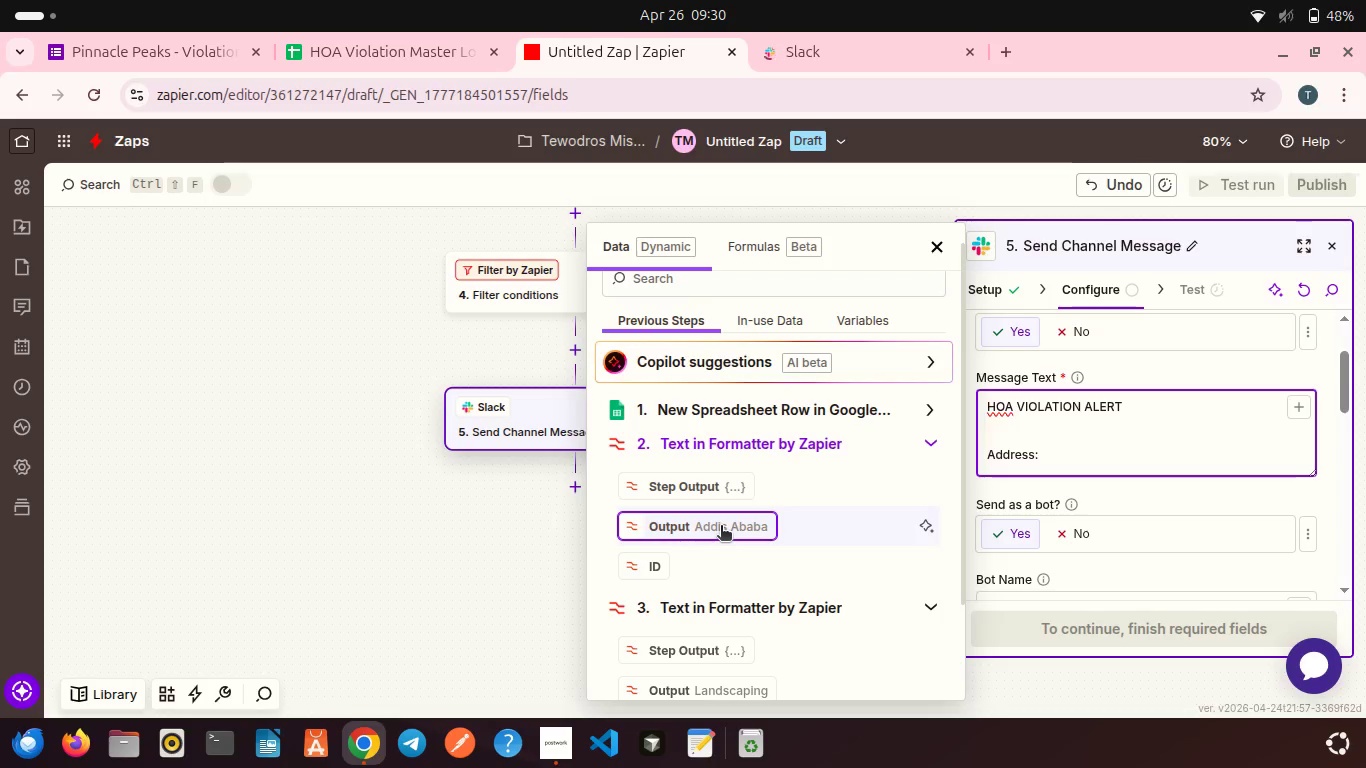 
left_click([721, 527])
 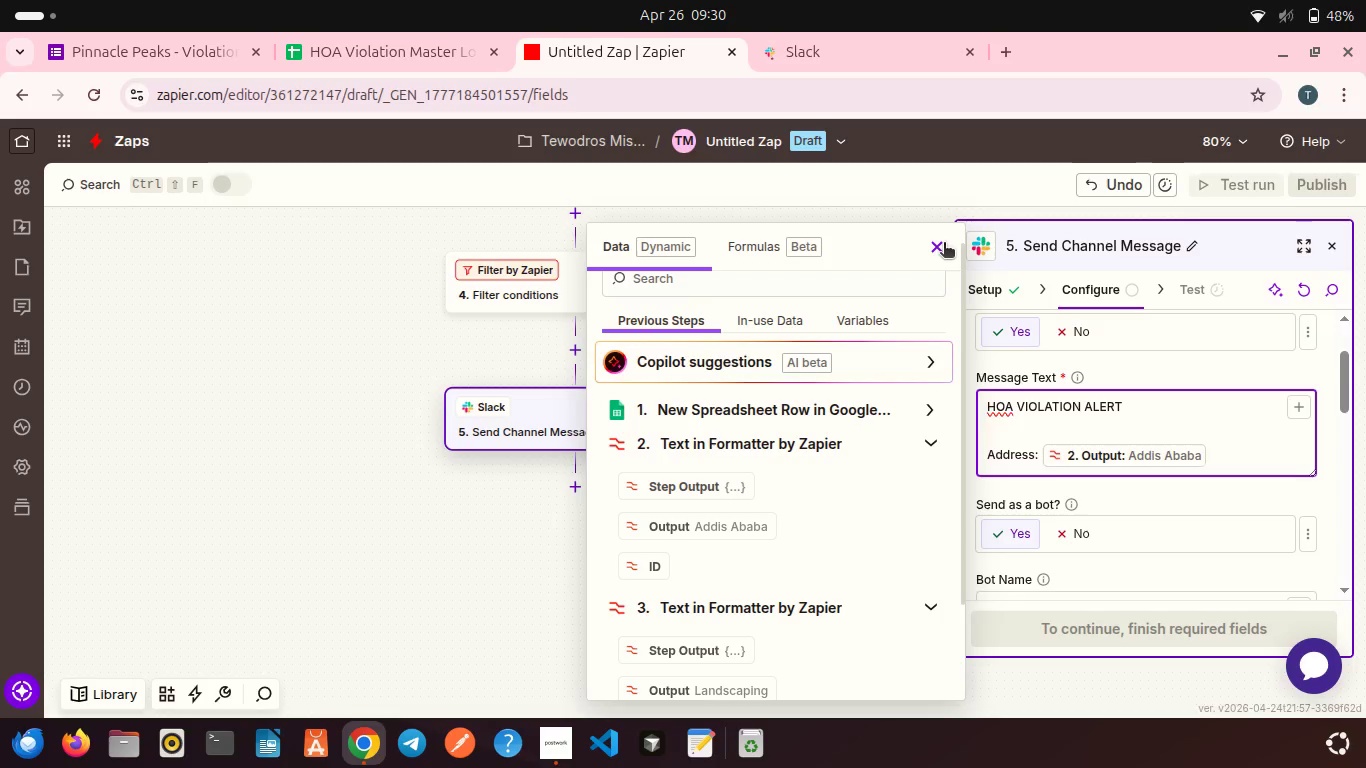 
left_click([943, 245])
 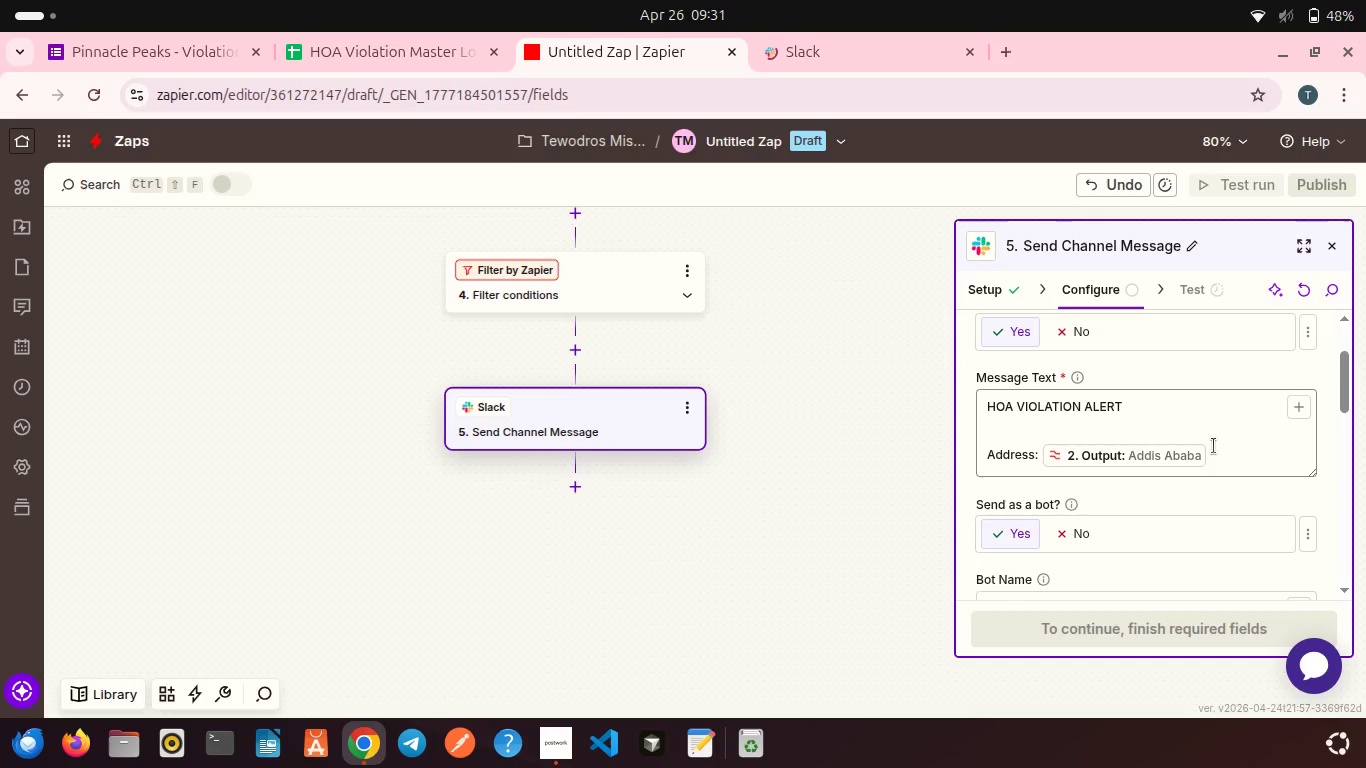 
left_click([1214, 446])
 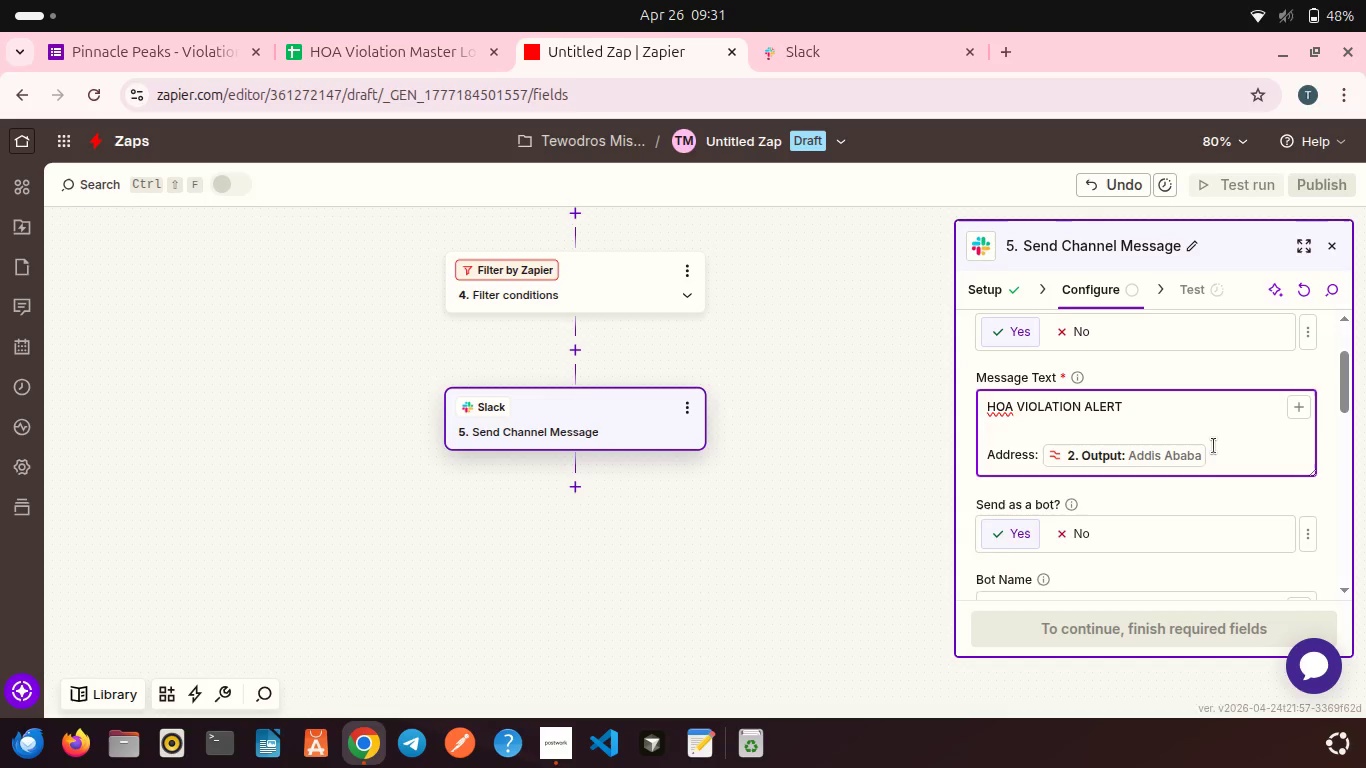 
key(Enter)
 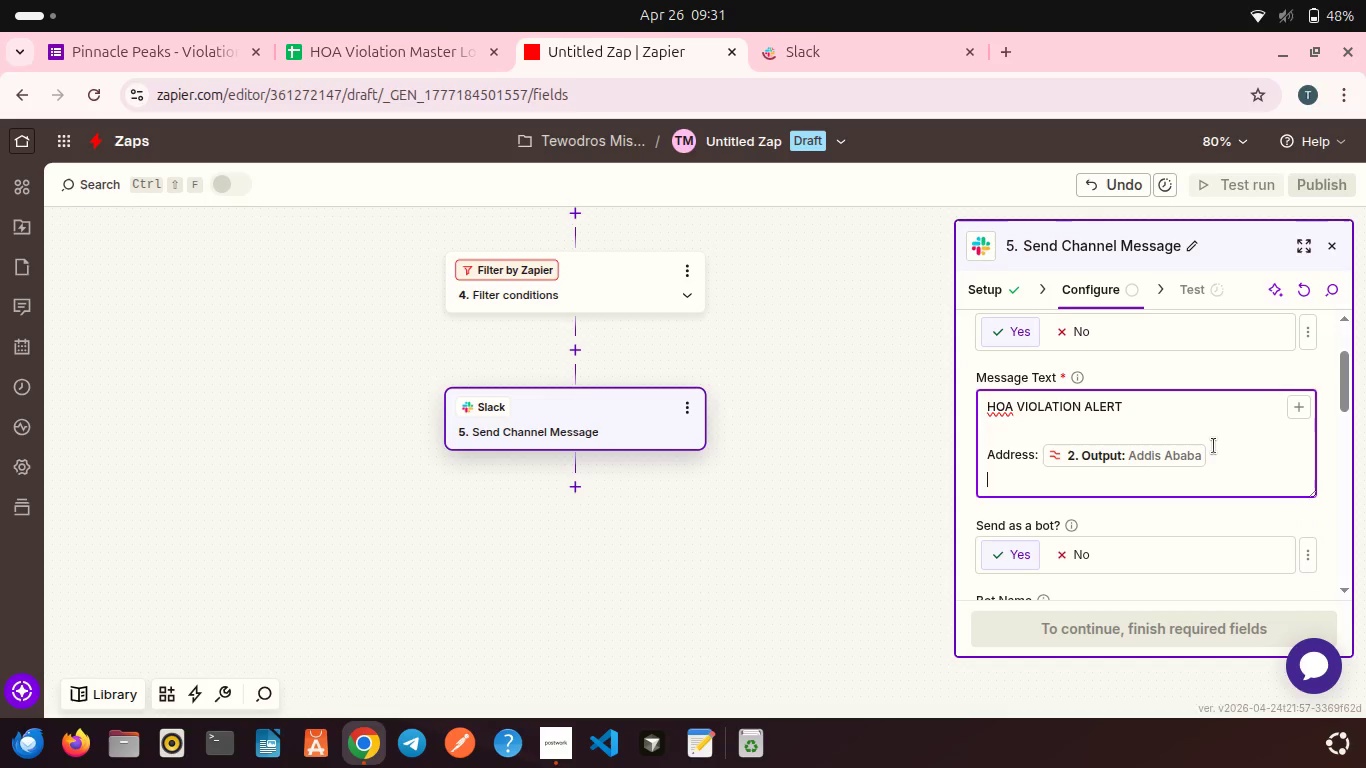 
type(Category: )
 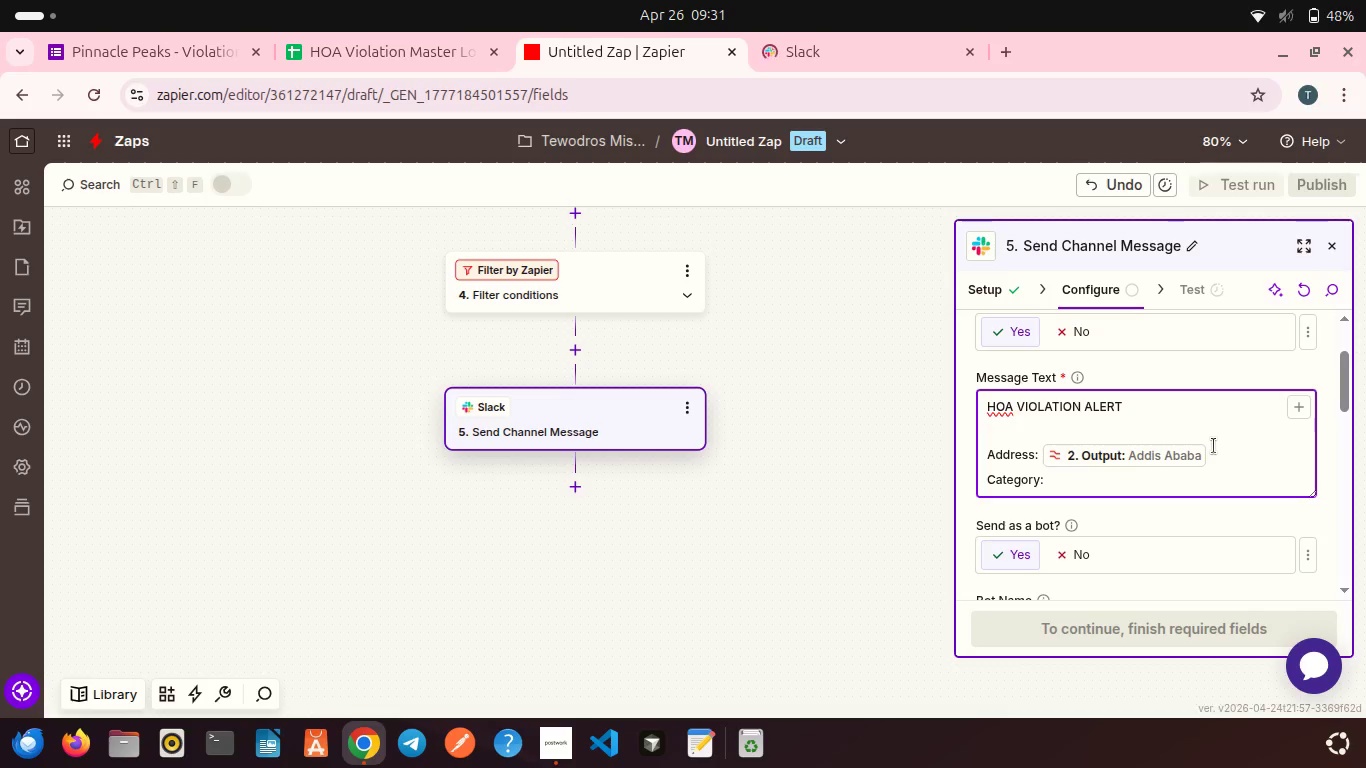 
left_click([1291, 414])
 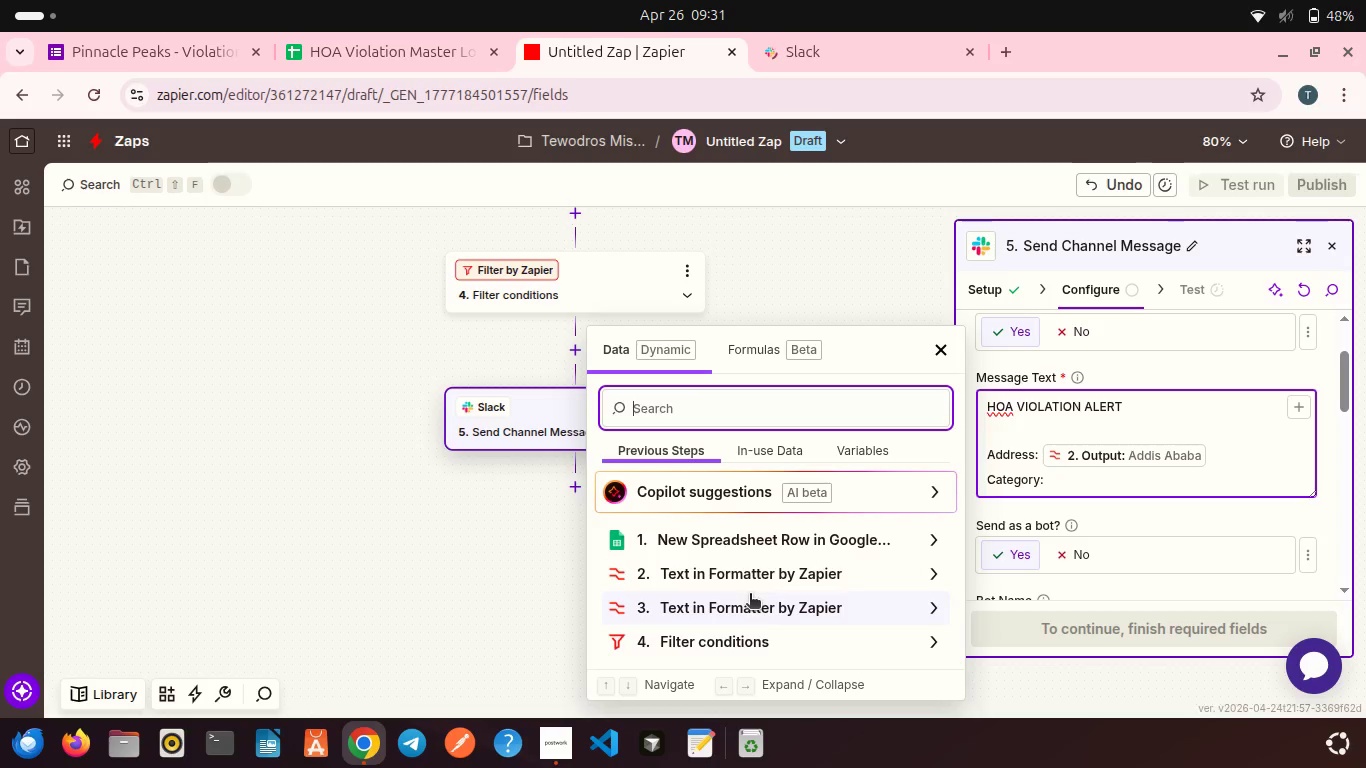 
left_click([733, 588])
 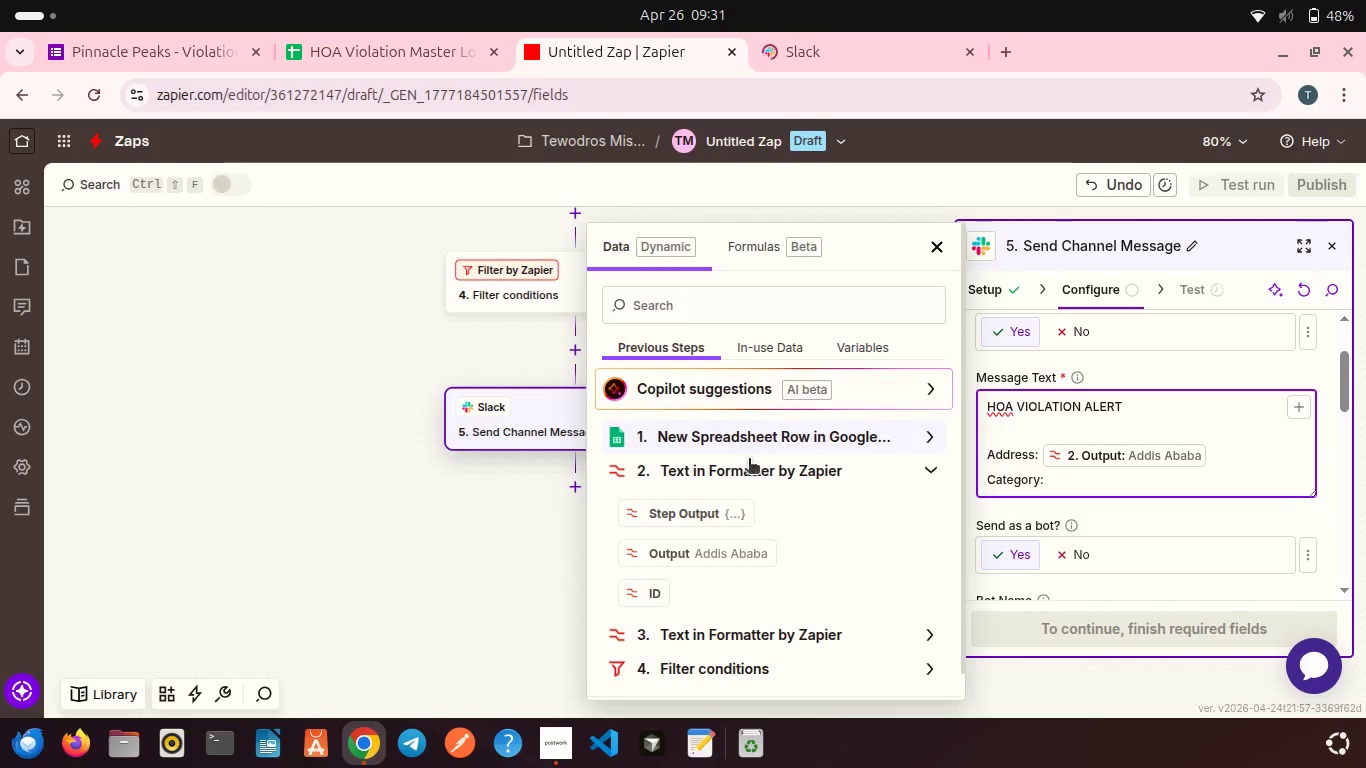 
left_click([749, 467])
 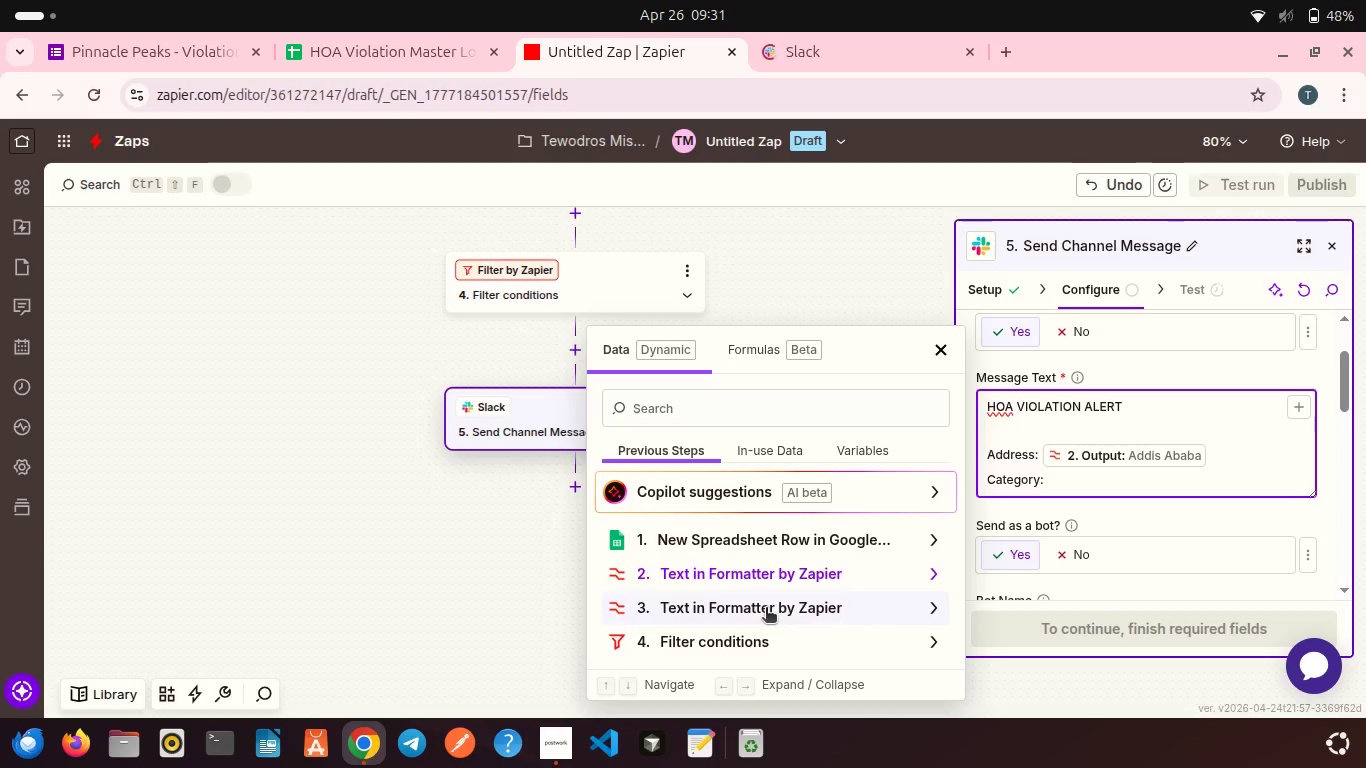 
left_click([766, 609])
 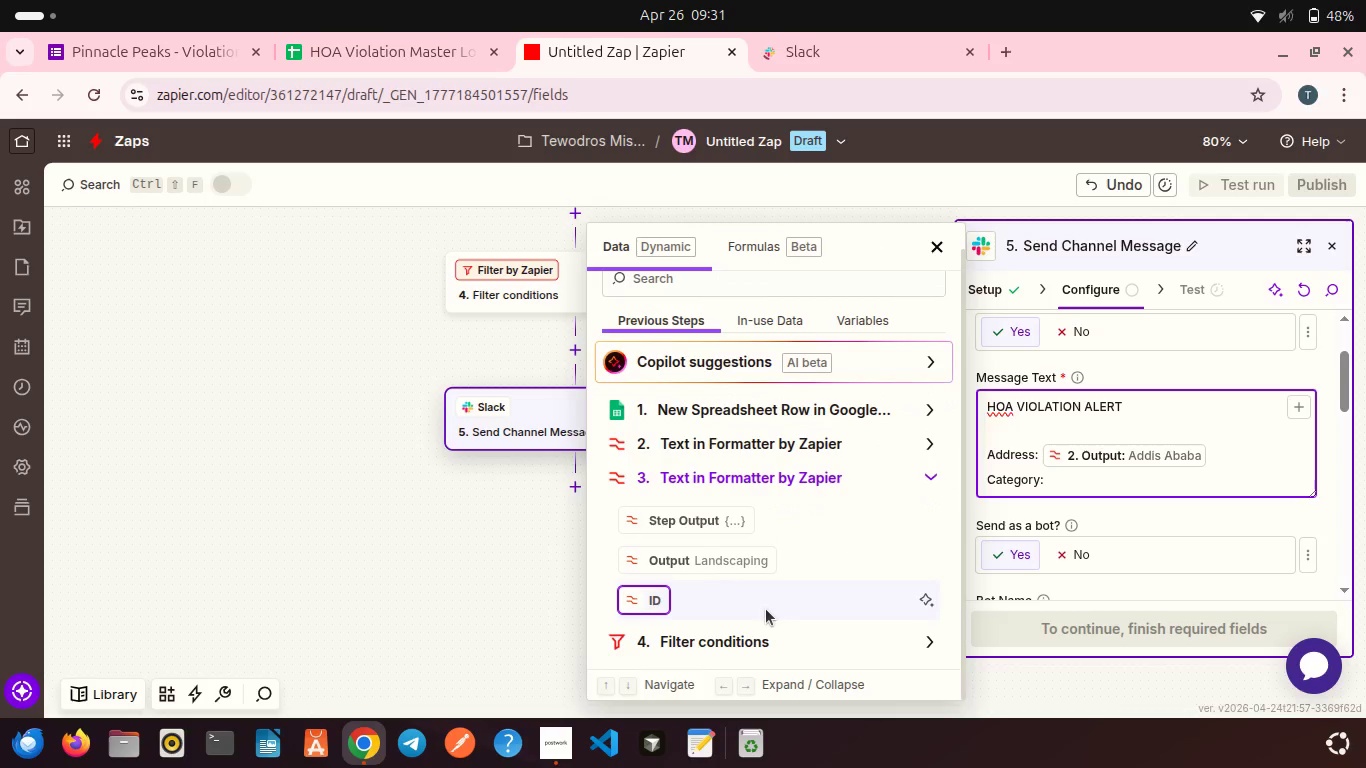 
scroll: coordinate [766, 609], scroll_direction: down, amount: 4.0
 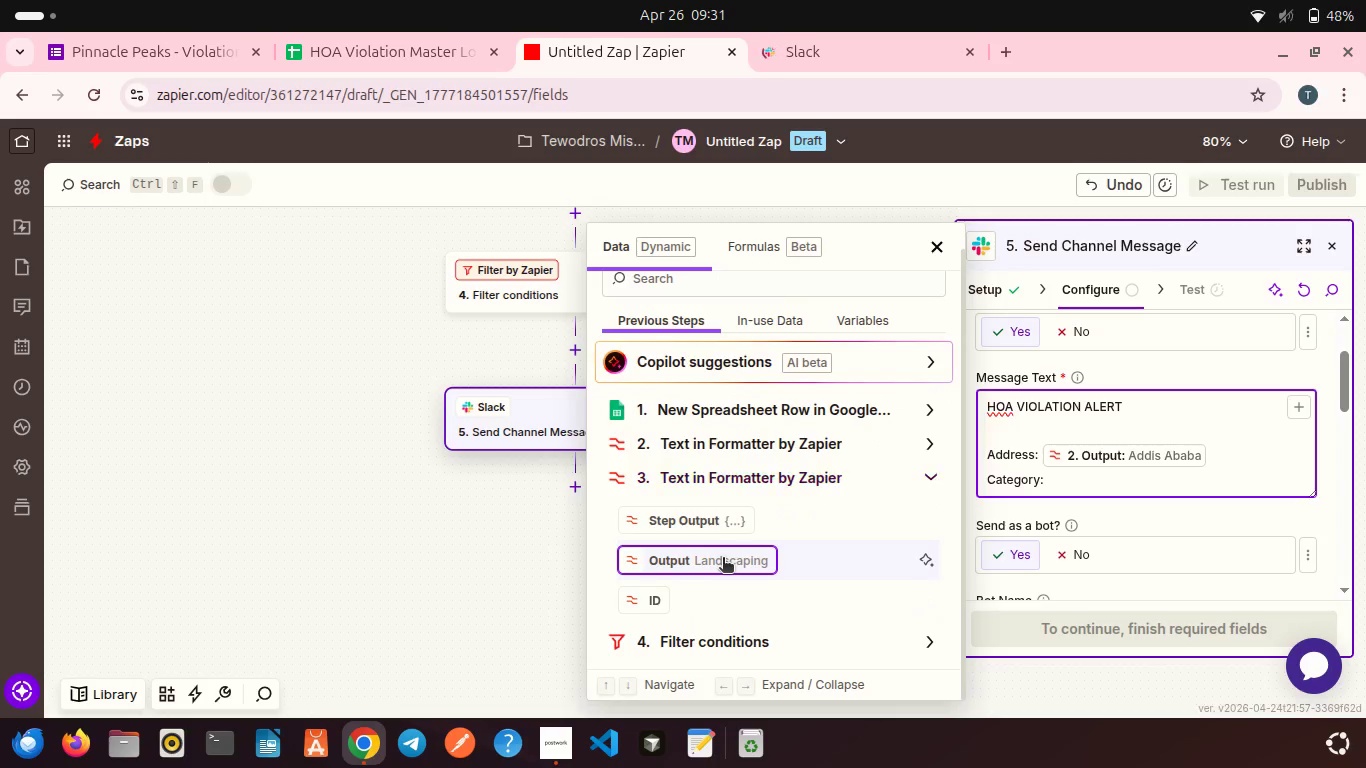 
left_click([723, 559])
 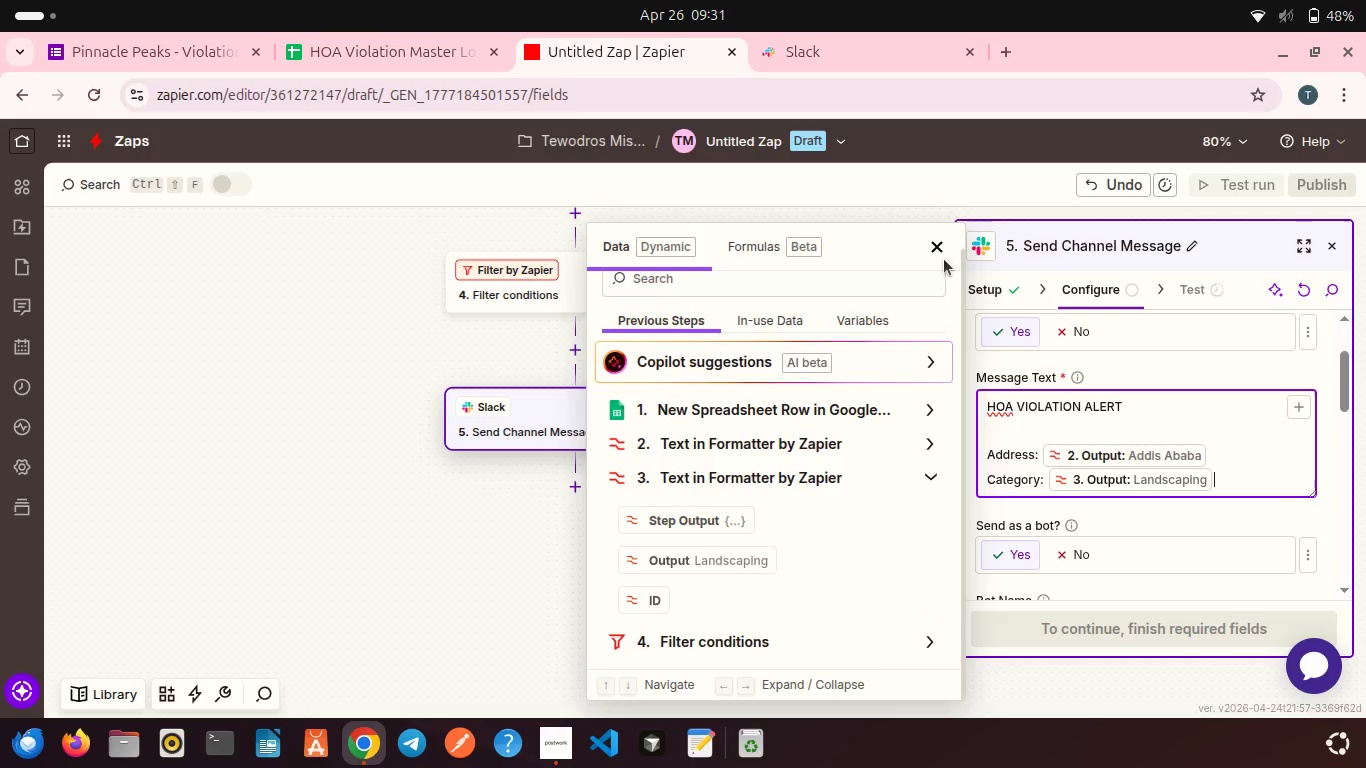 
left_click([940, 252])
 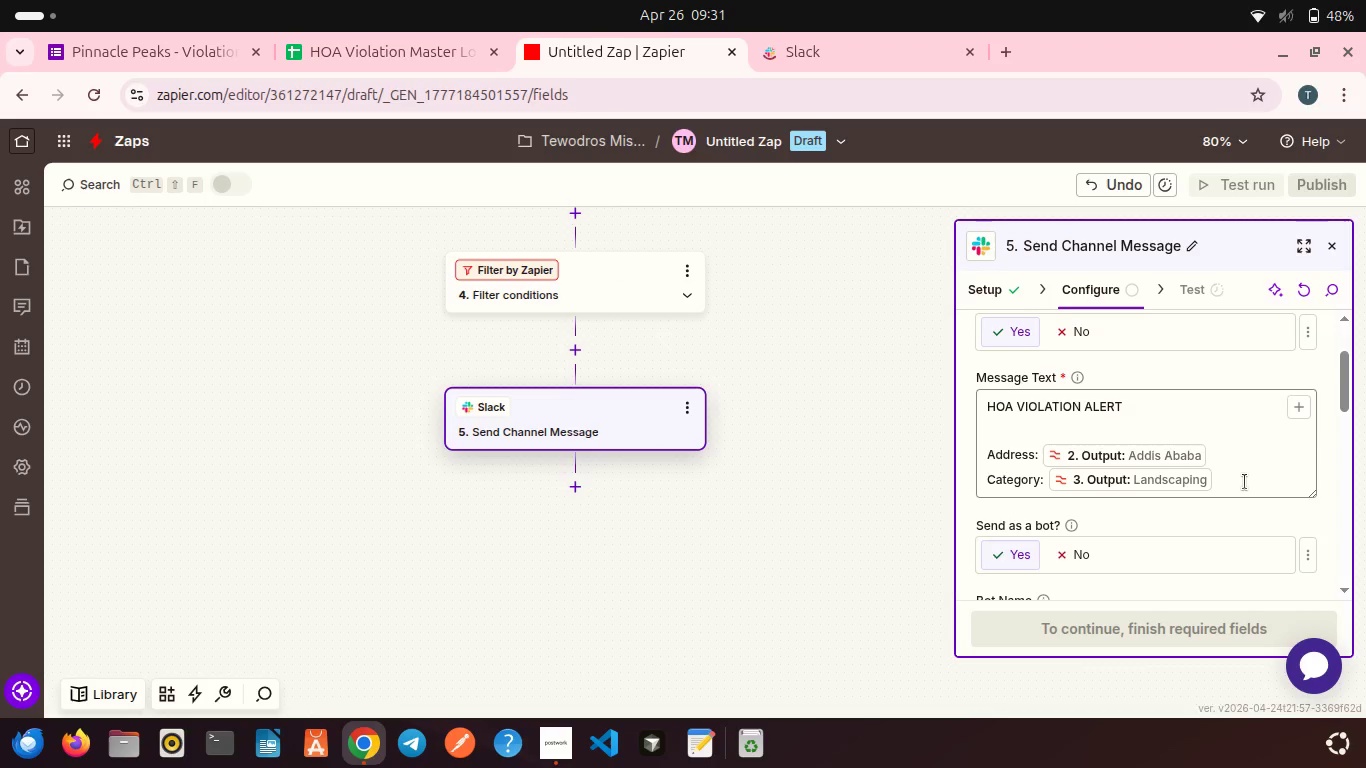 
left_click([1245, 482])
 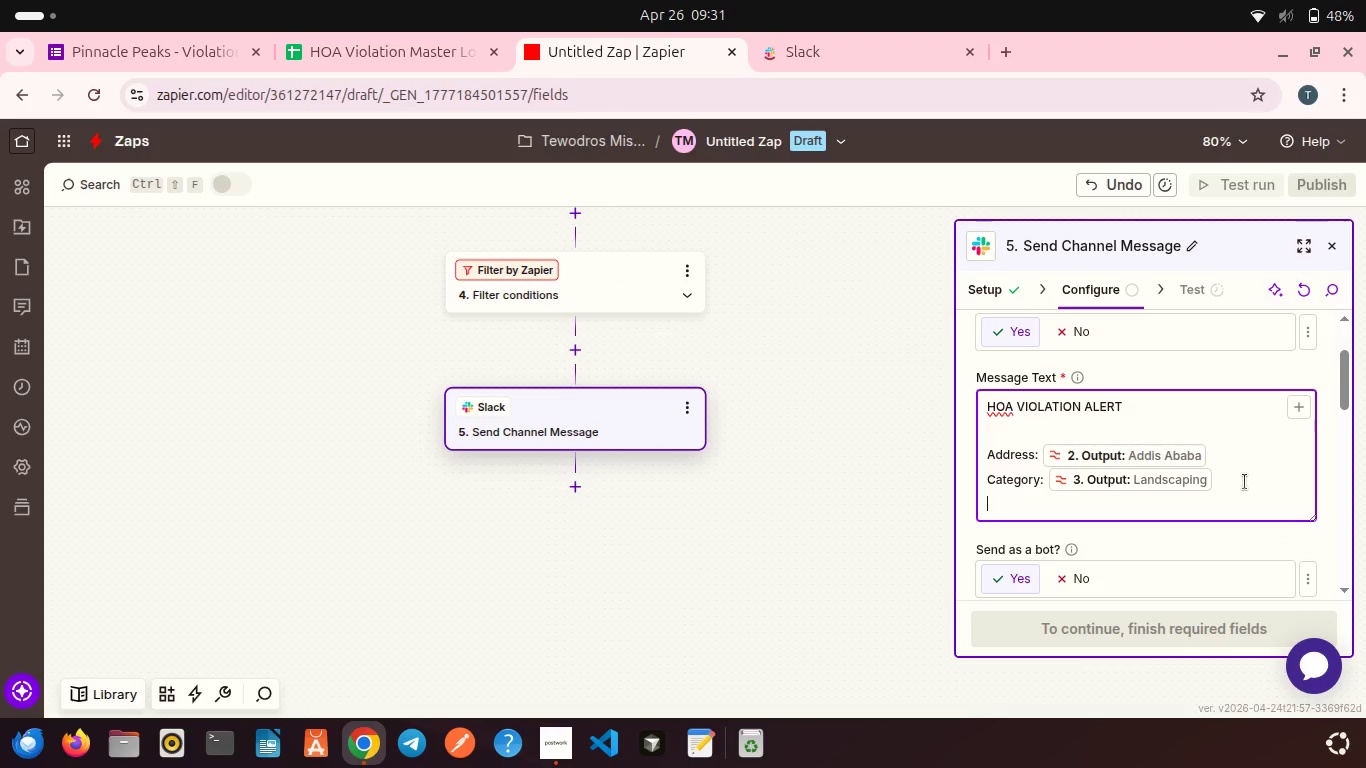 
key(Enter)
 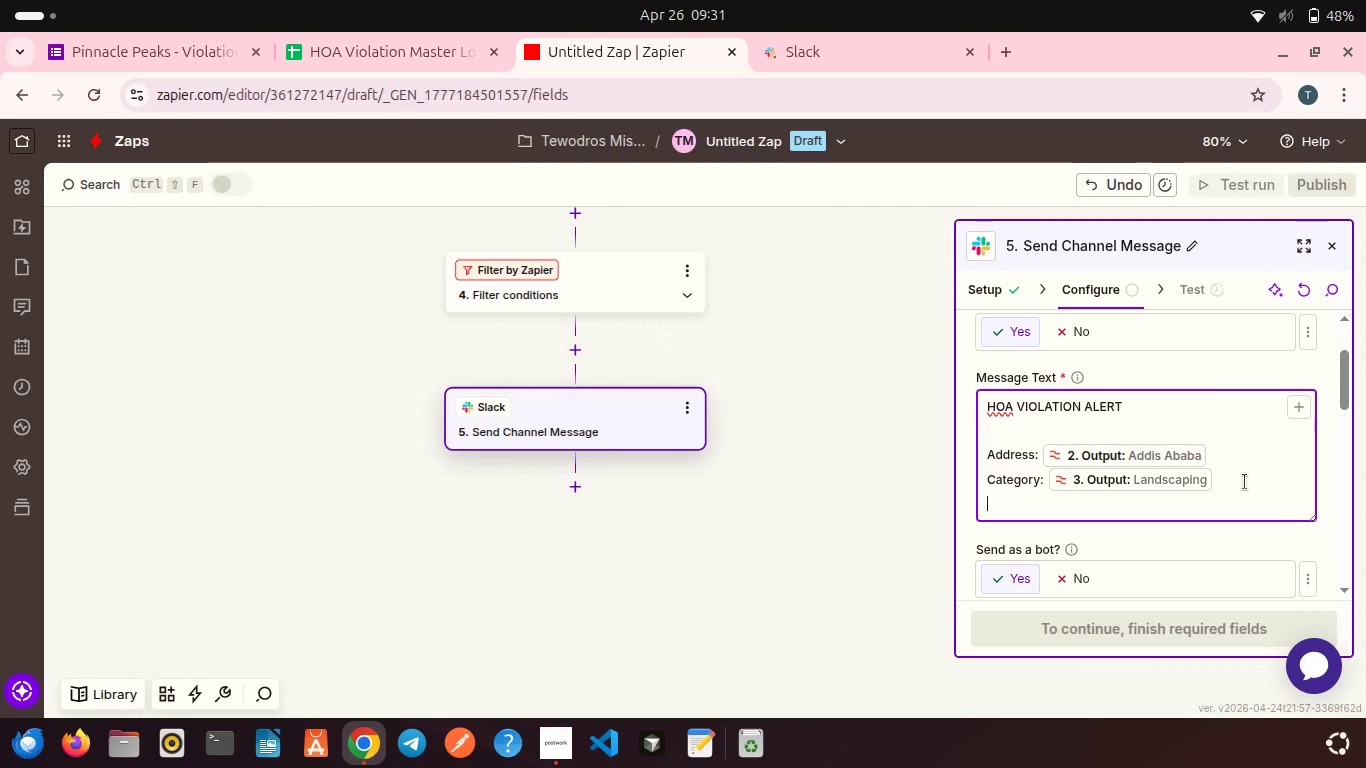 
type(Priority: )
 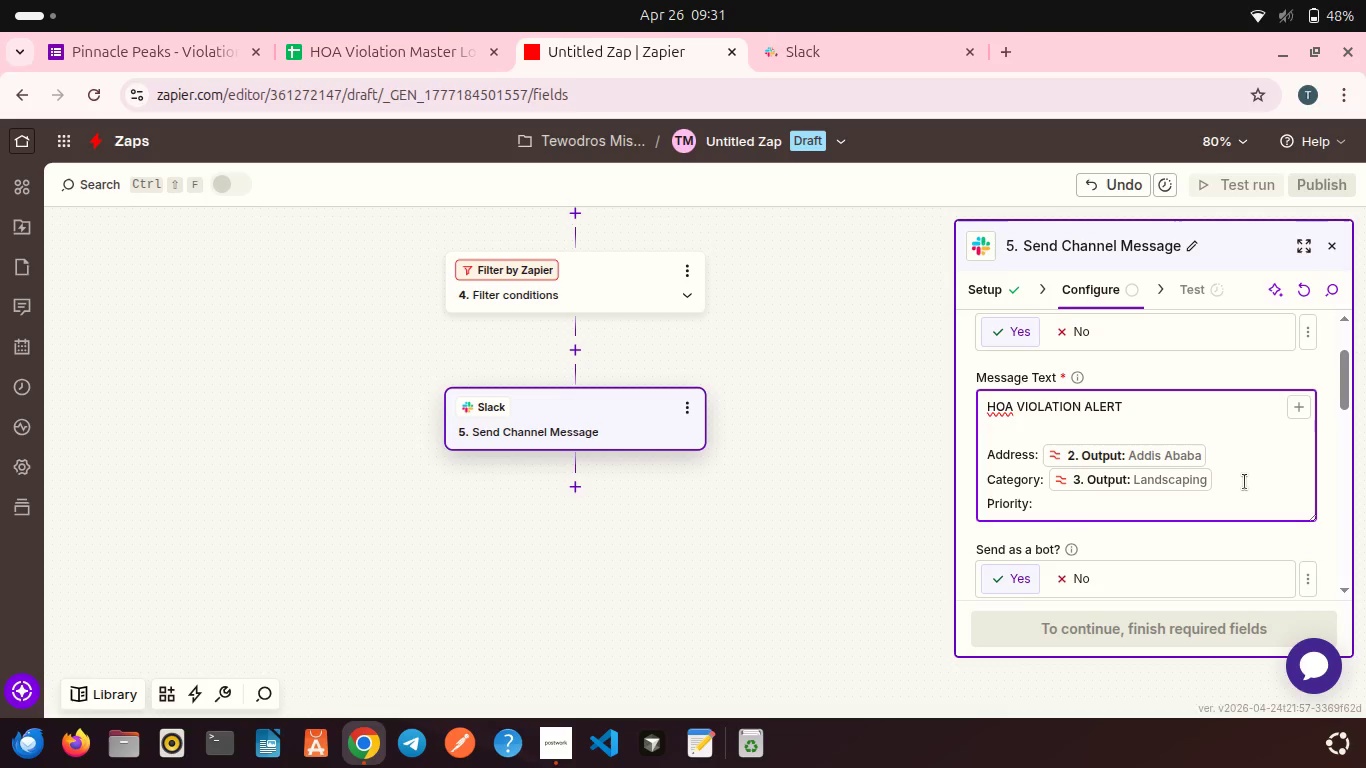 
left_click([1299, 407])
 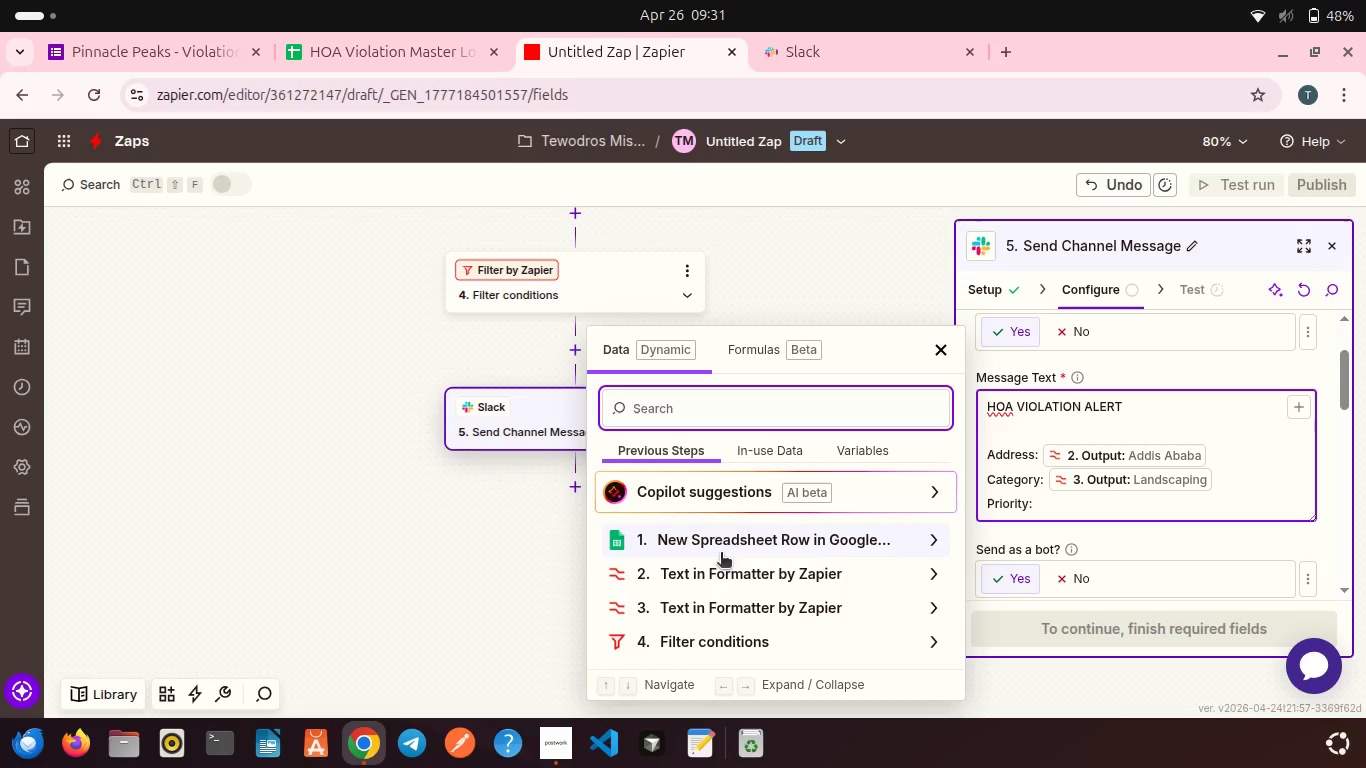 
left_click([719, 550])
 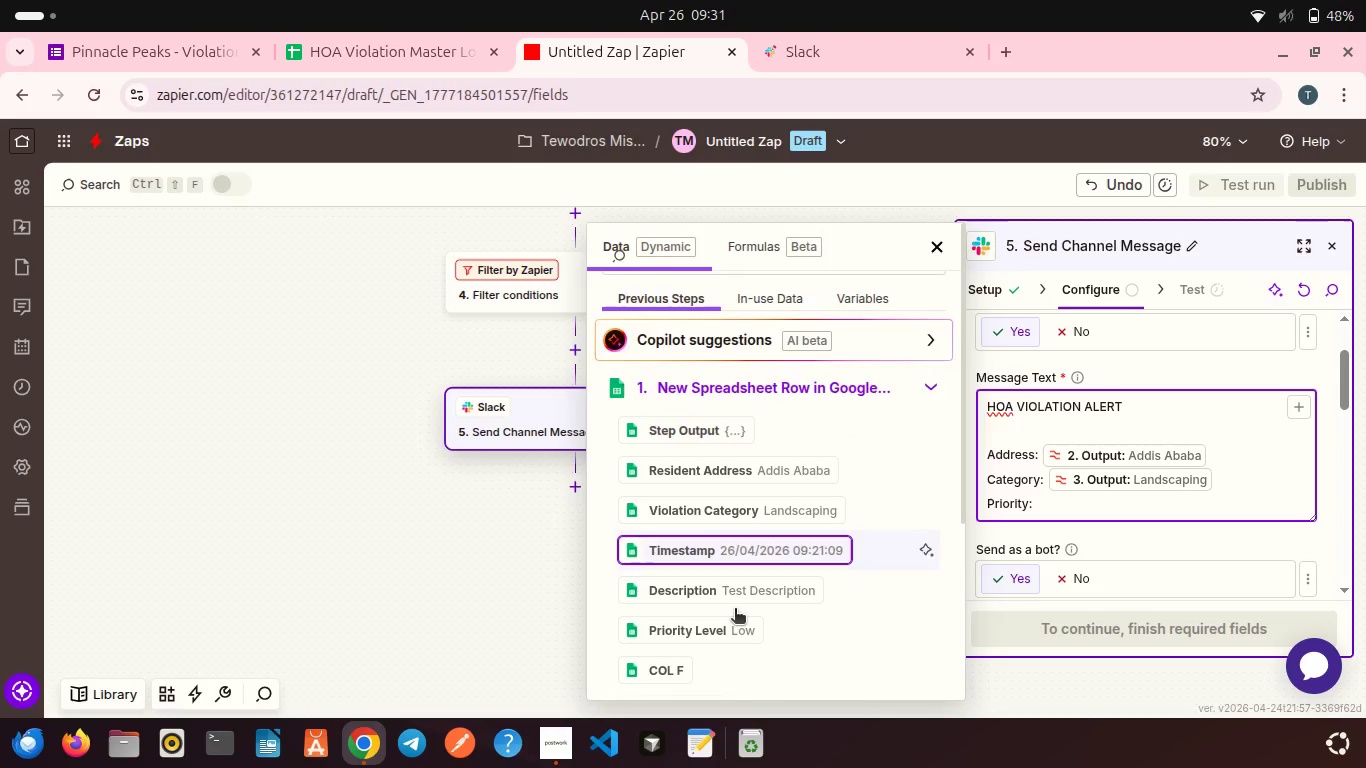 
scroll: coordinate [735, 610], scroll_direction: down, amount: 2.0
 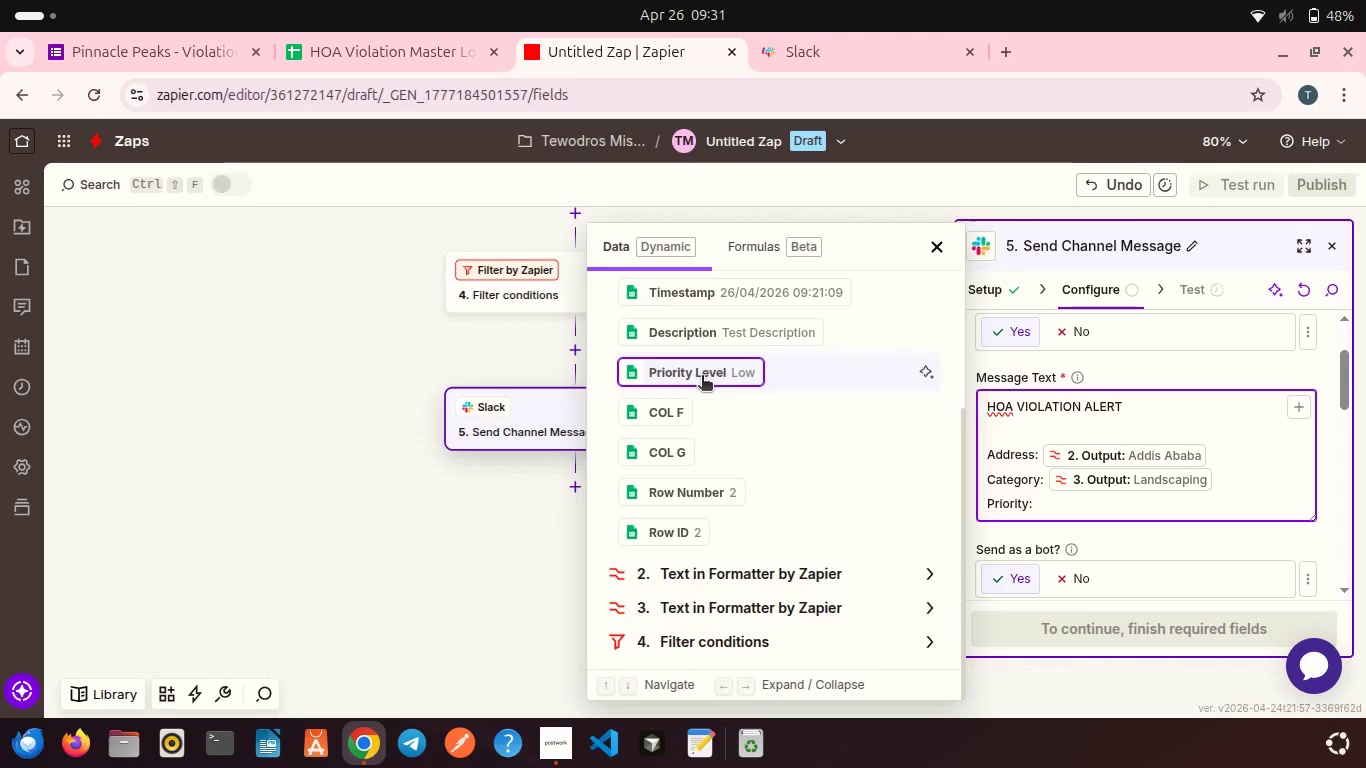 
left_click([702, 377])
 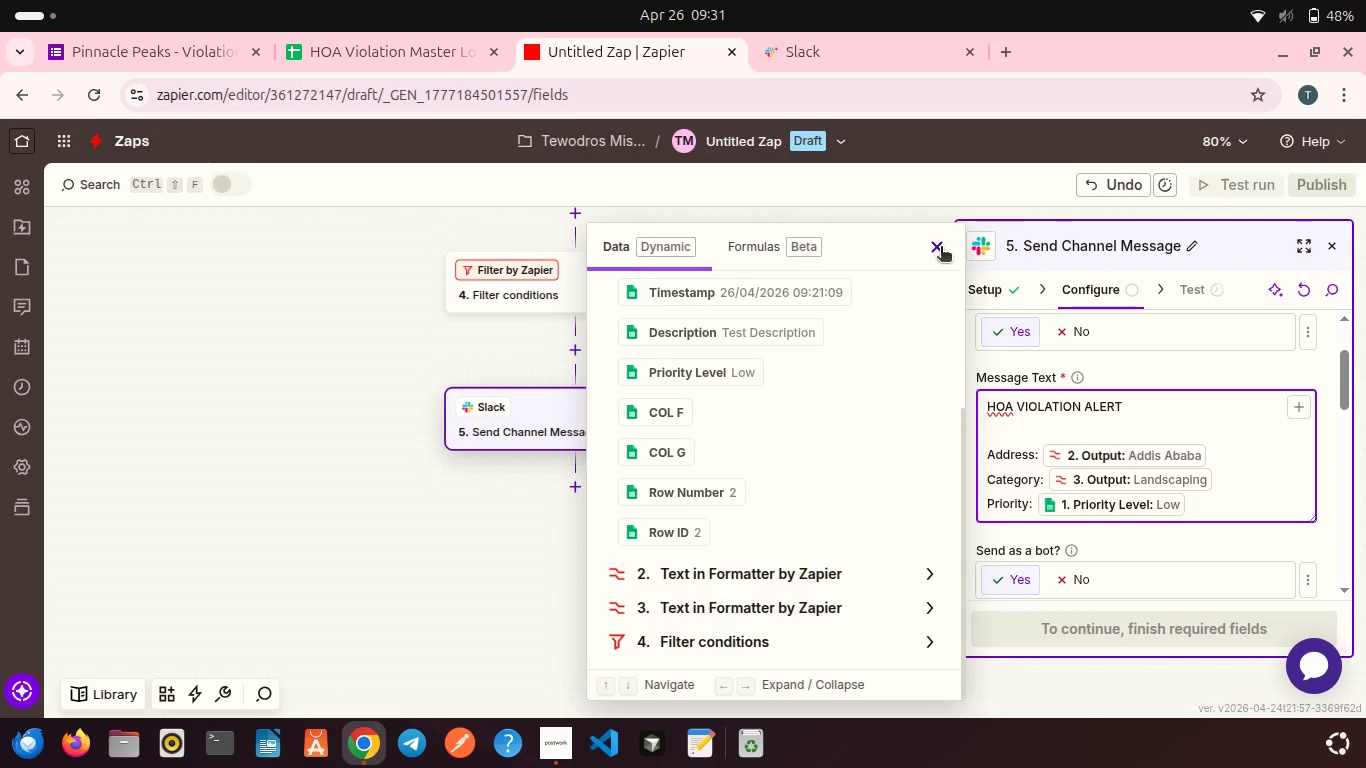 
left_click([941, 248])
 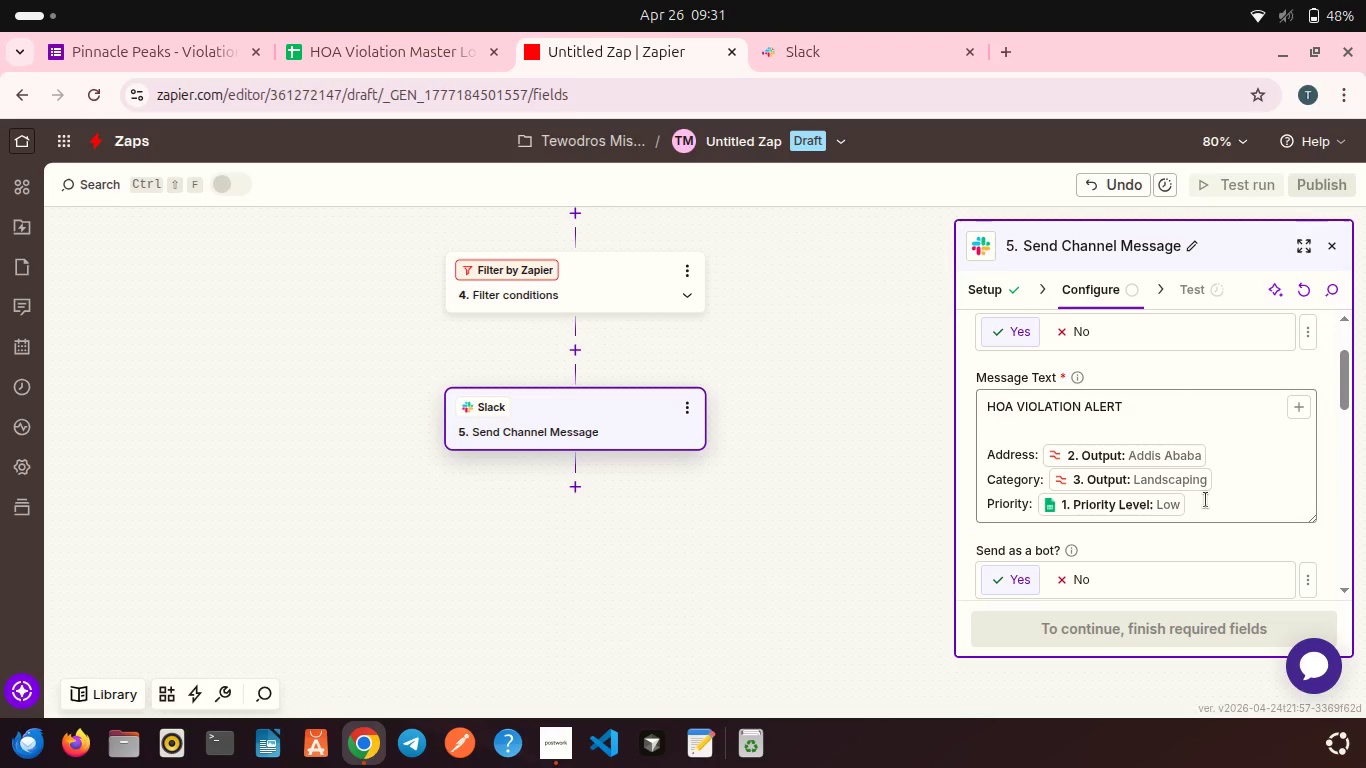 
left_click([1206, 500])
 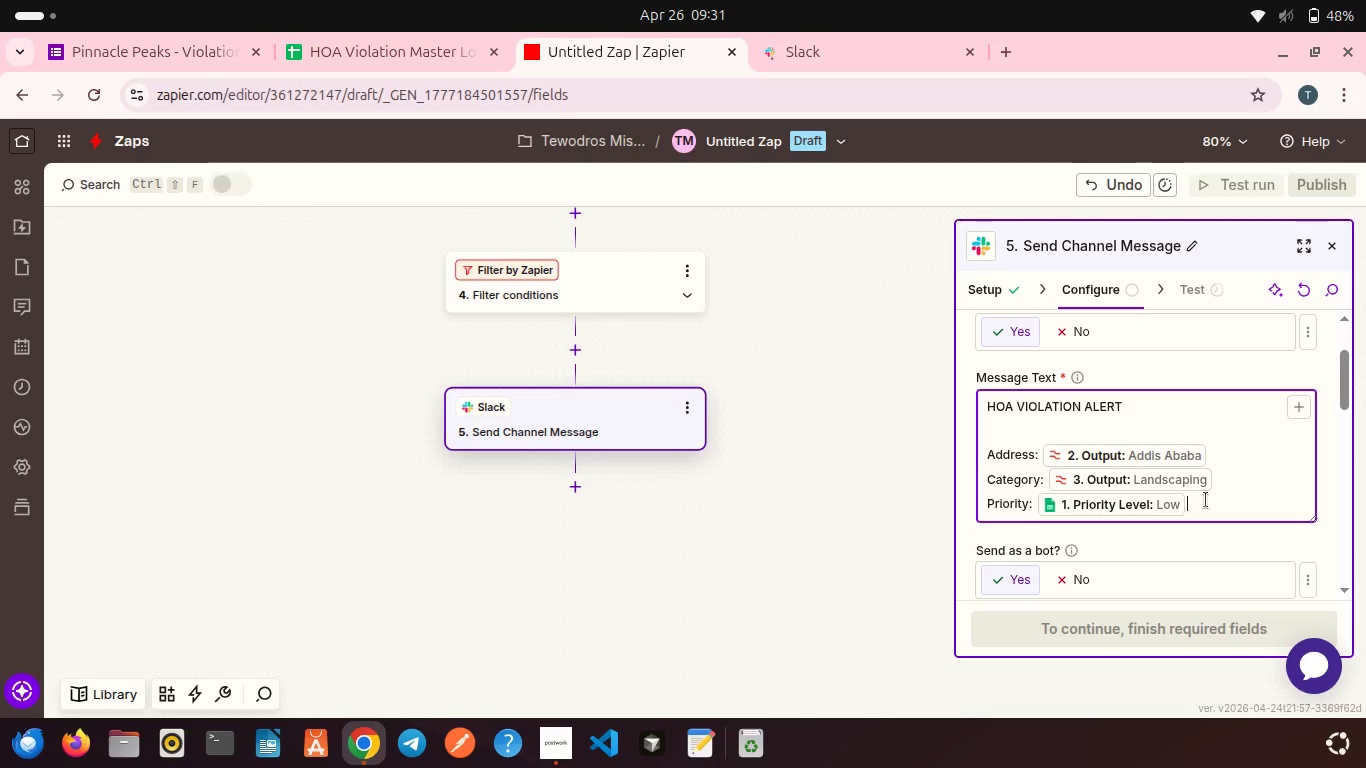 
key(Shift+Enter)
 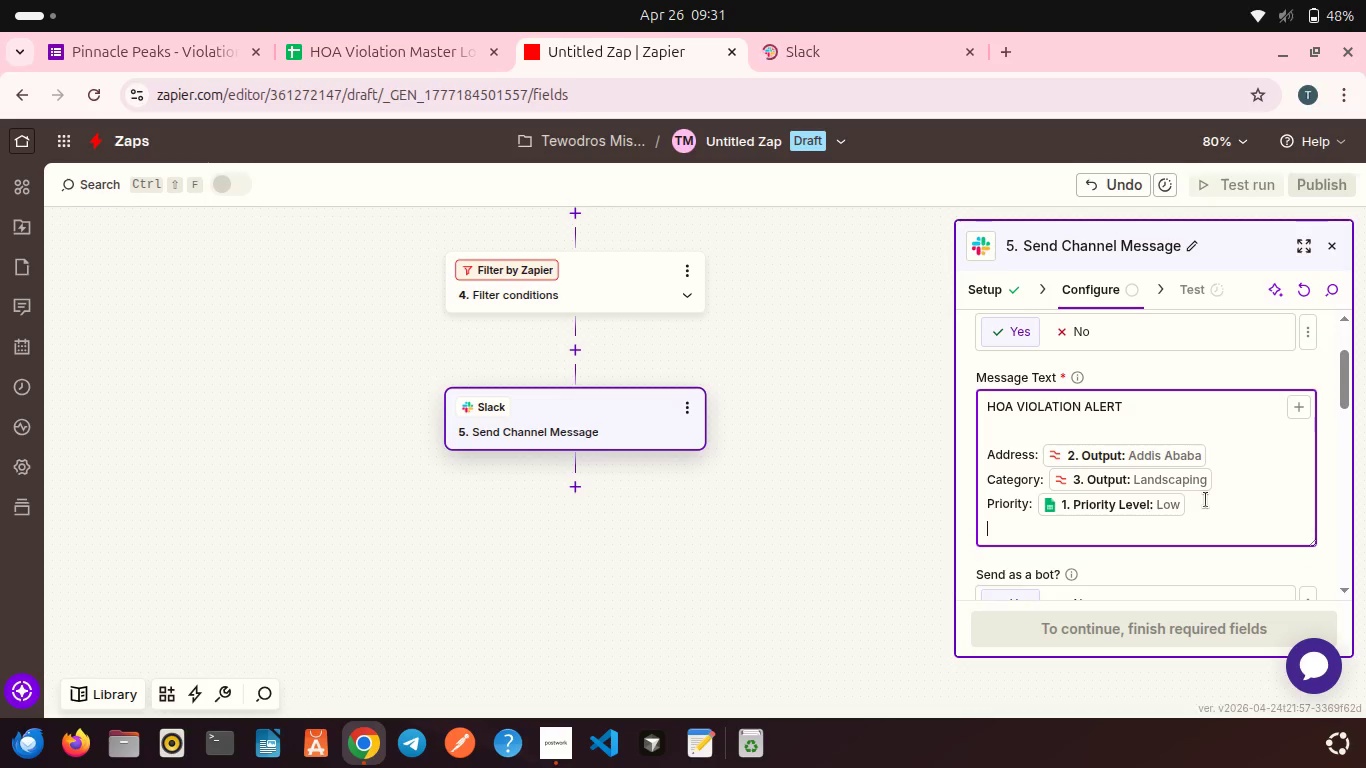 
key(Shift+Enter)
 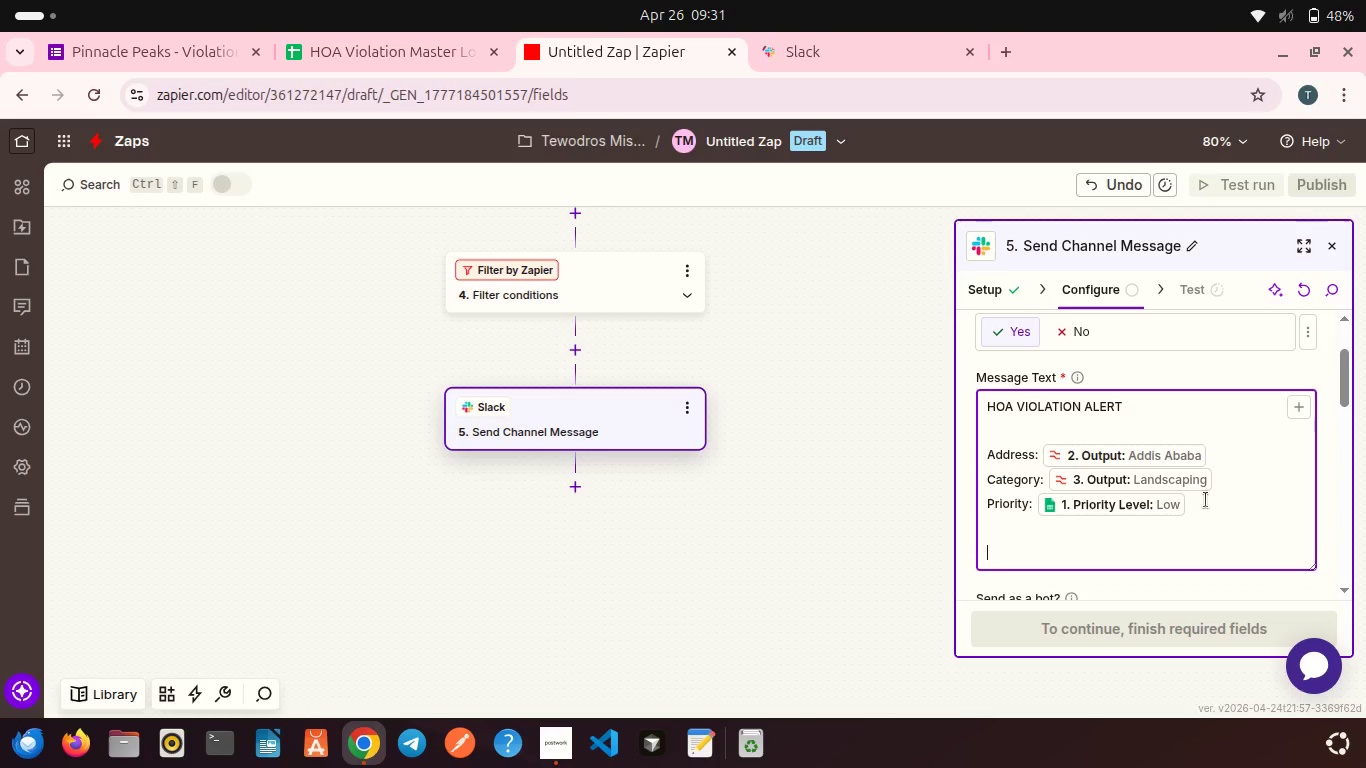 
type(Detail )
key(Backspace)
type(s)
 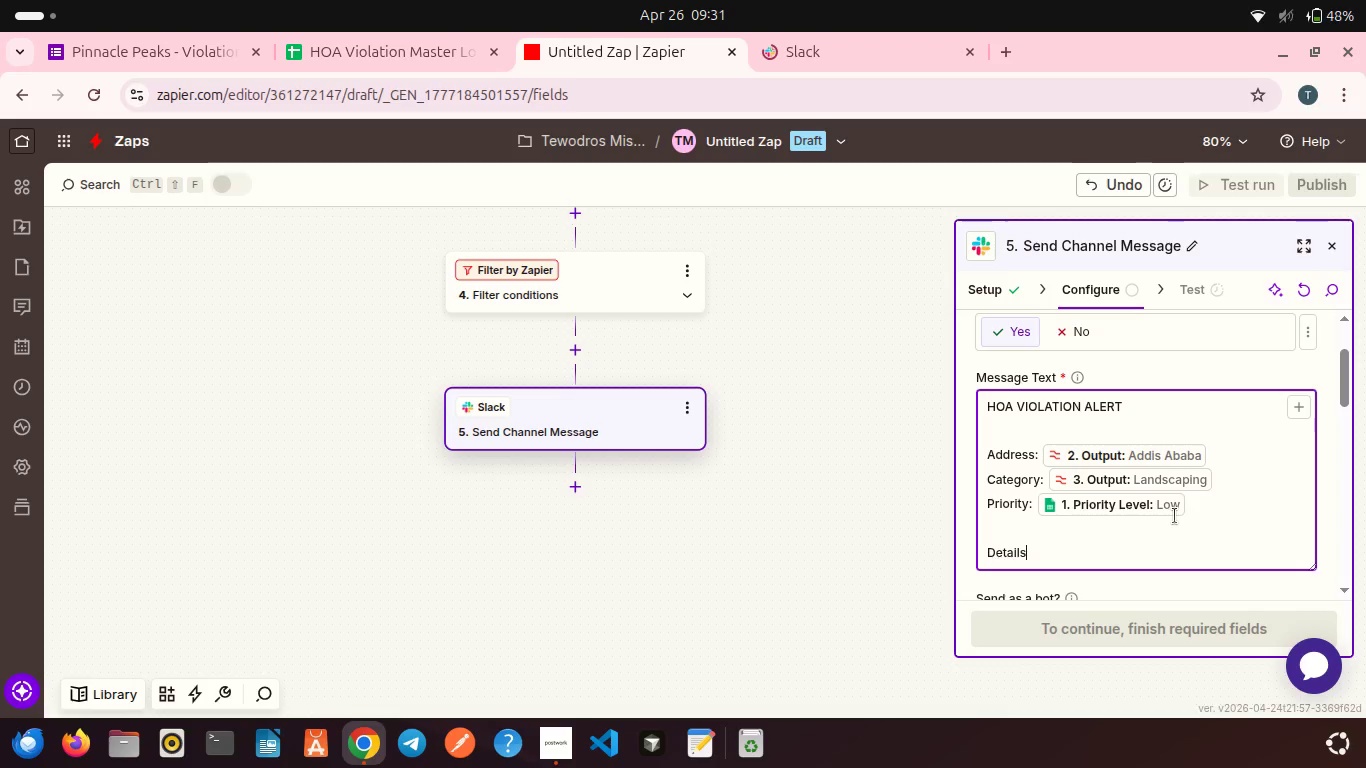 
wait(6.83)
 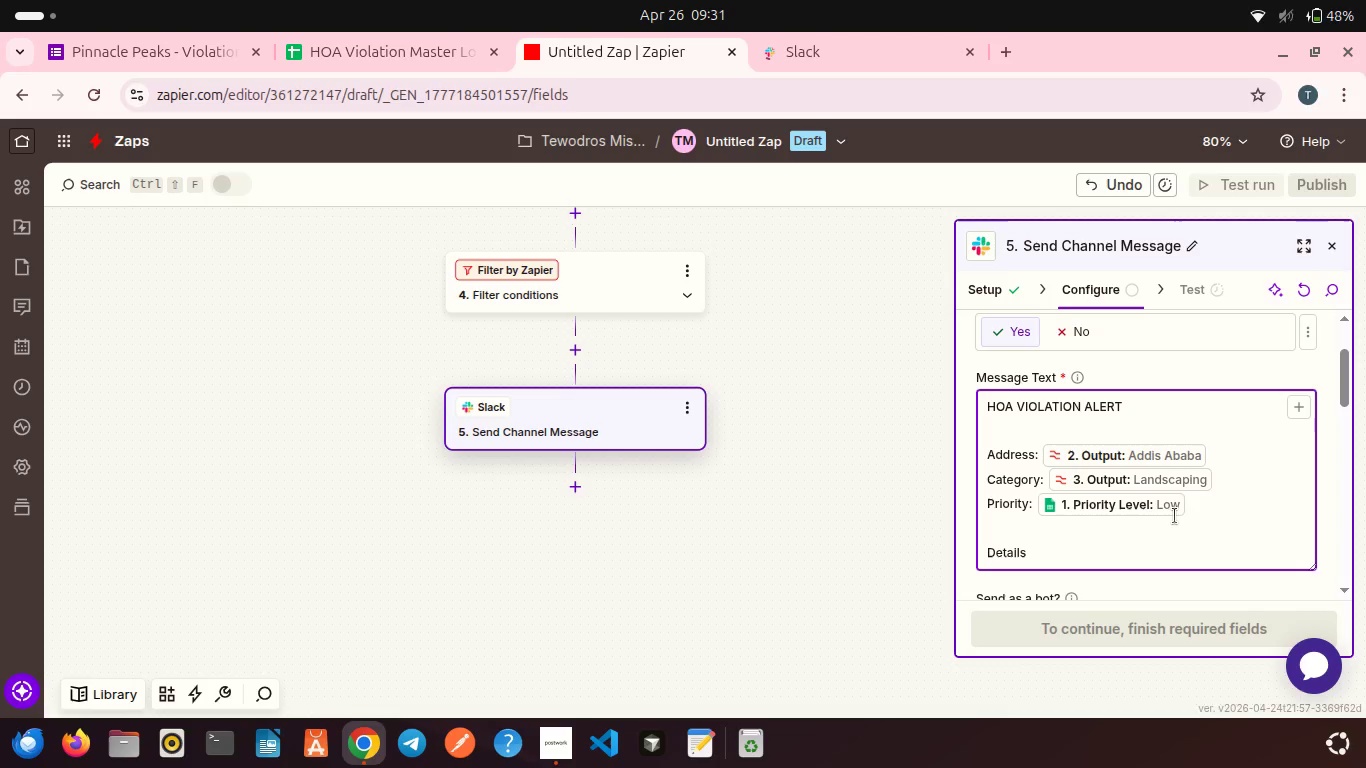 
scroll: coordinate [1121, 501], scroll_direction: down, amount: 2.0
 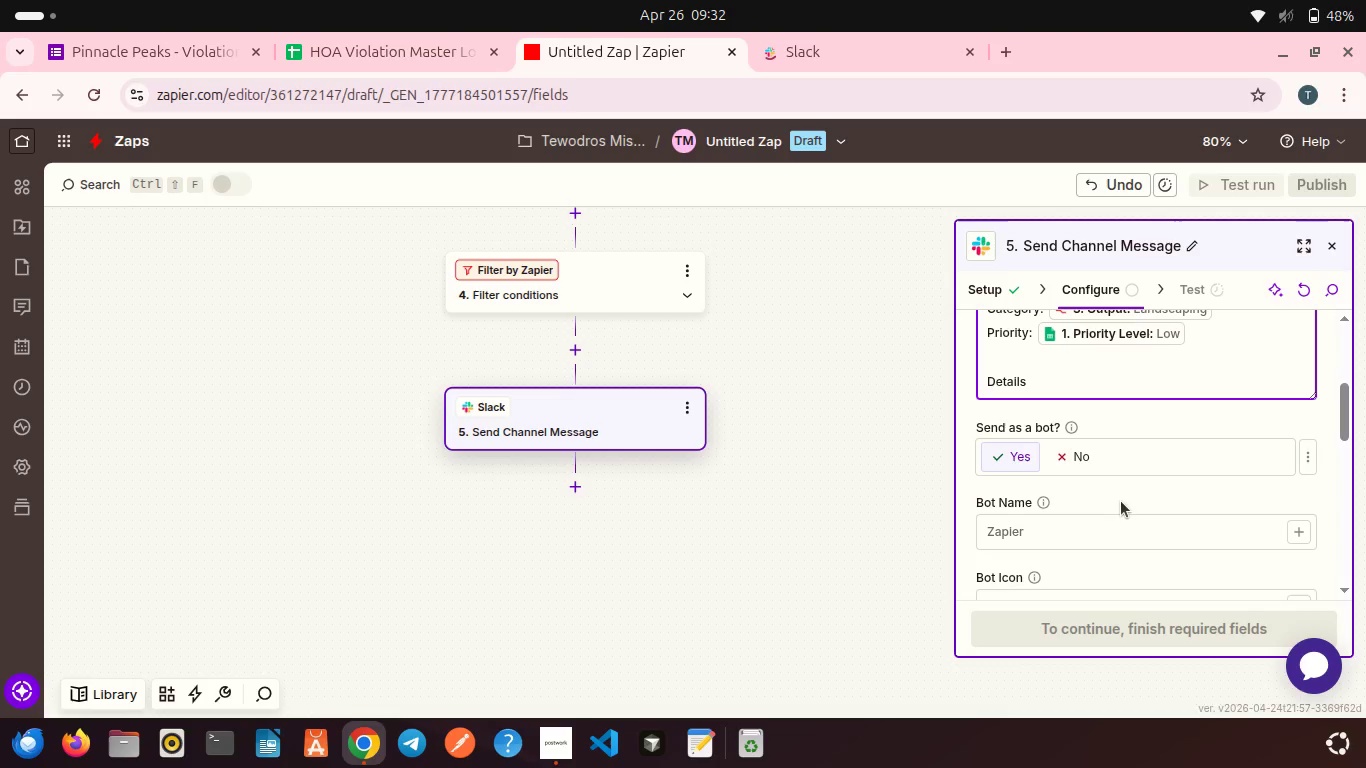 
wait(10.17)
 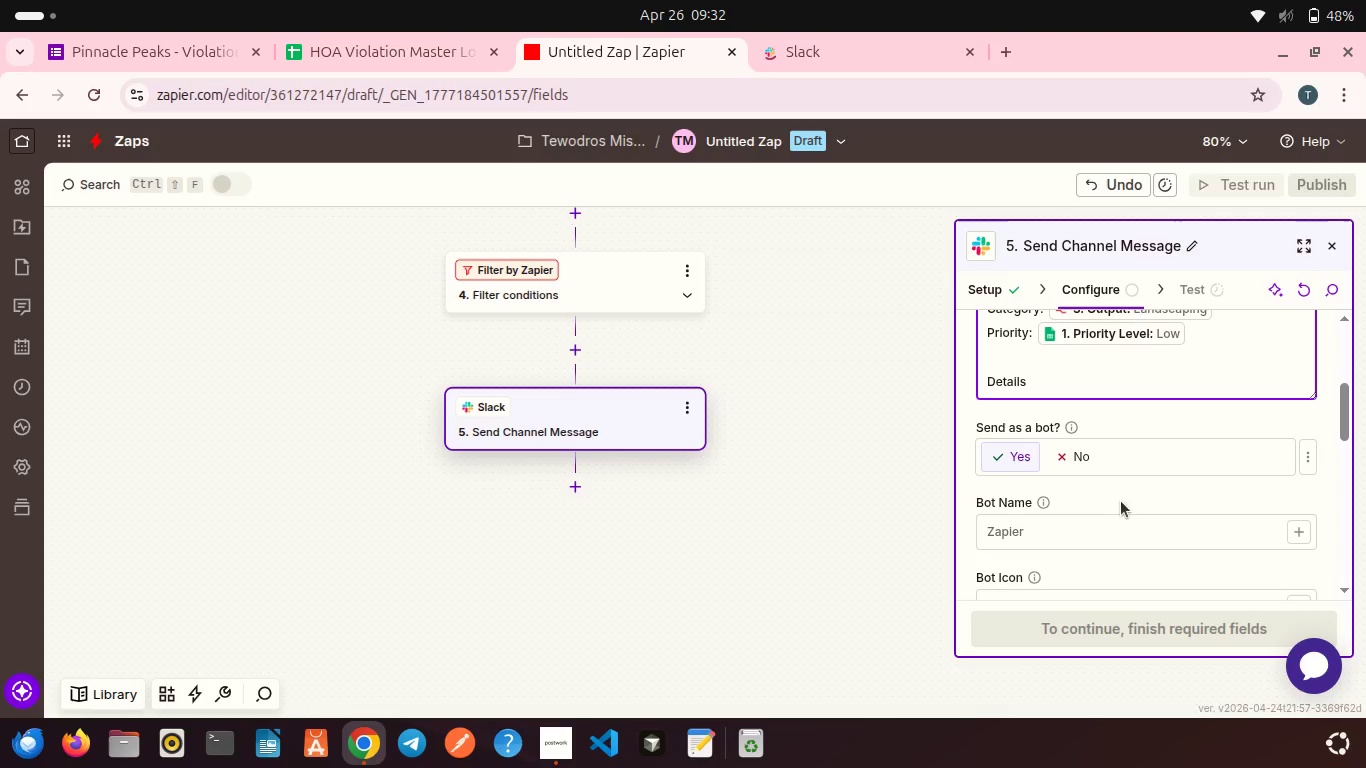 
scroll: coordinate [1098, 493], scroll_direction: down, amount: 2.0
 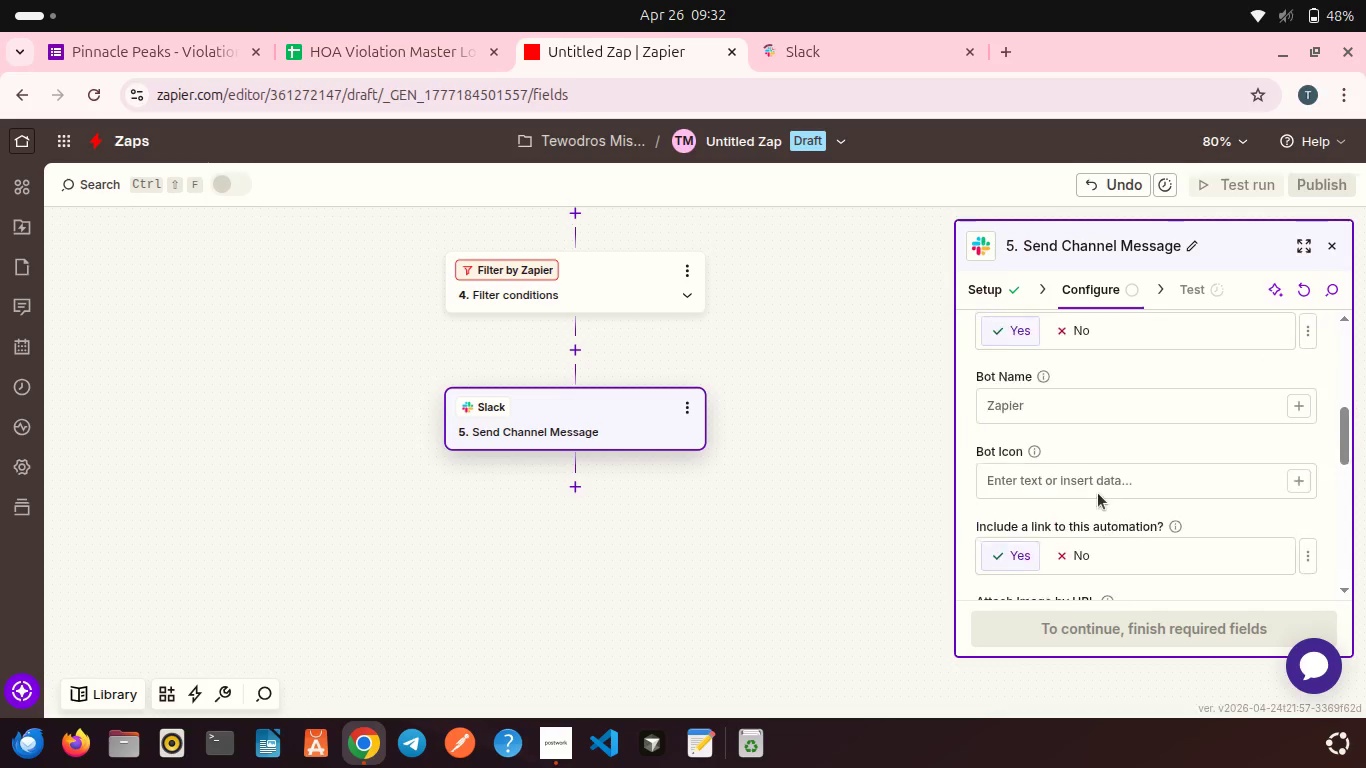 
scroll: coordinate [1098, 493], scroll_direction: up, amount: 1.0
 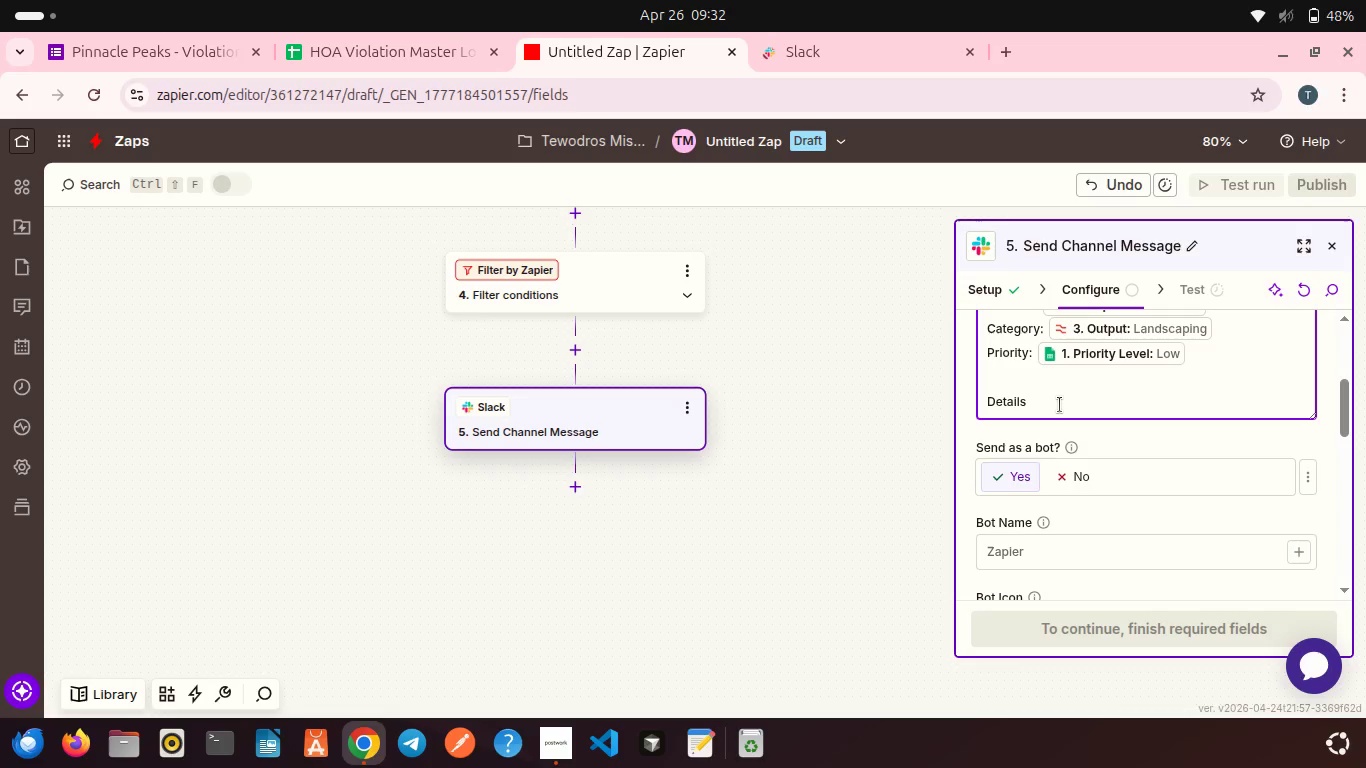 
left_click([1060, 405])
 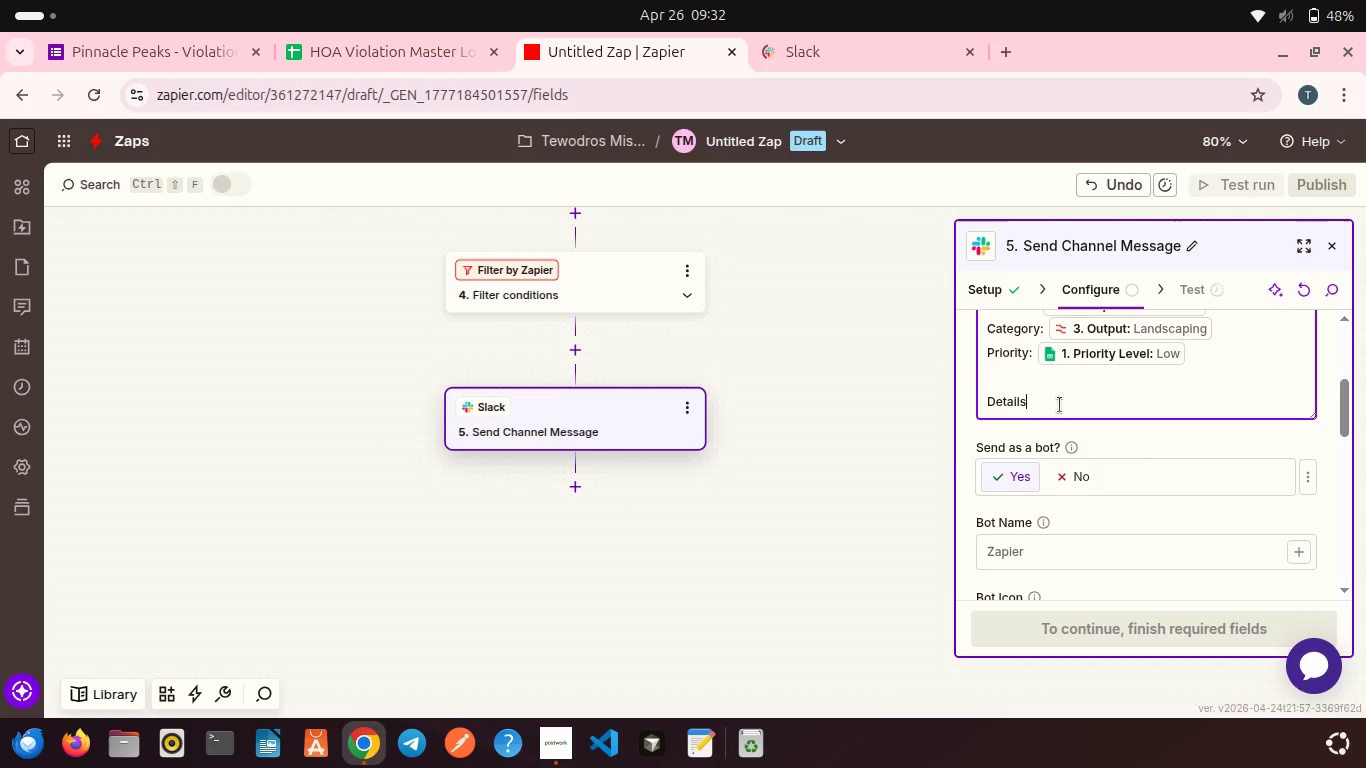 
key(Shift+Semicolon)
 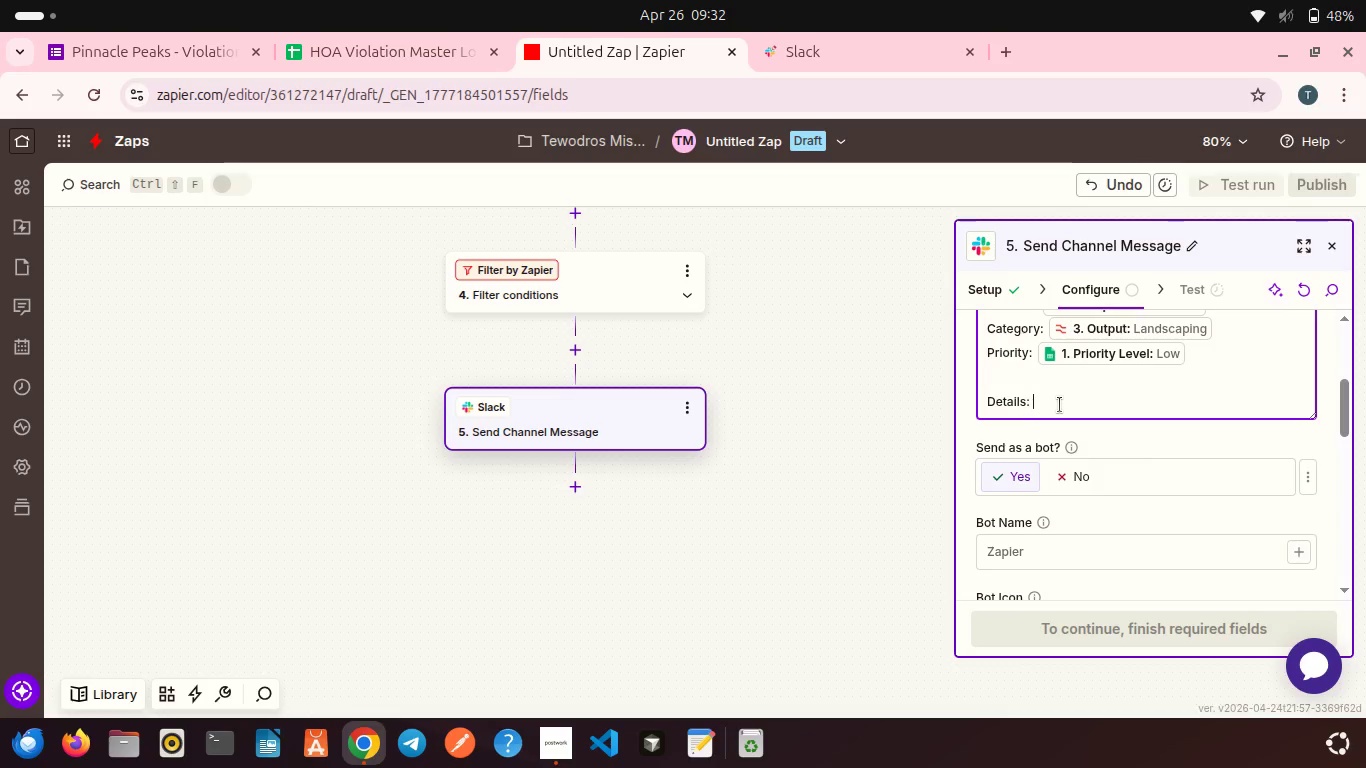 
key(Space)
 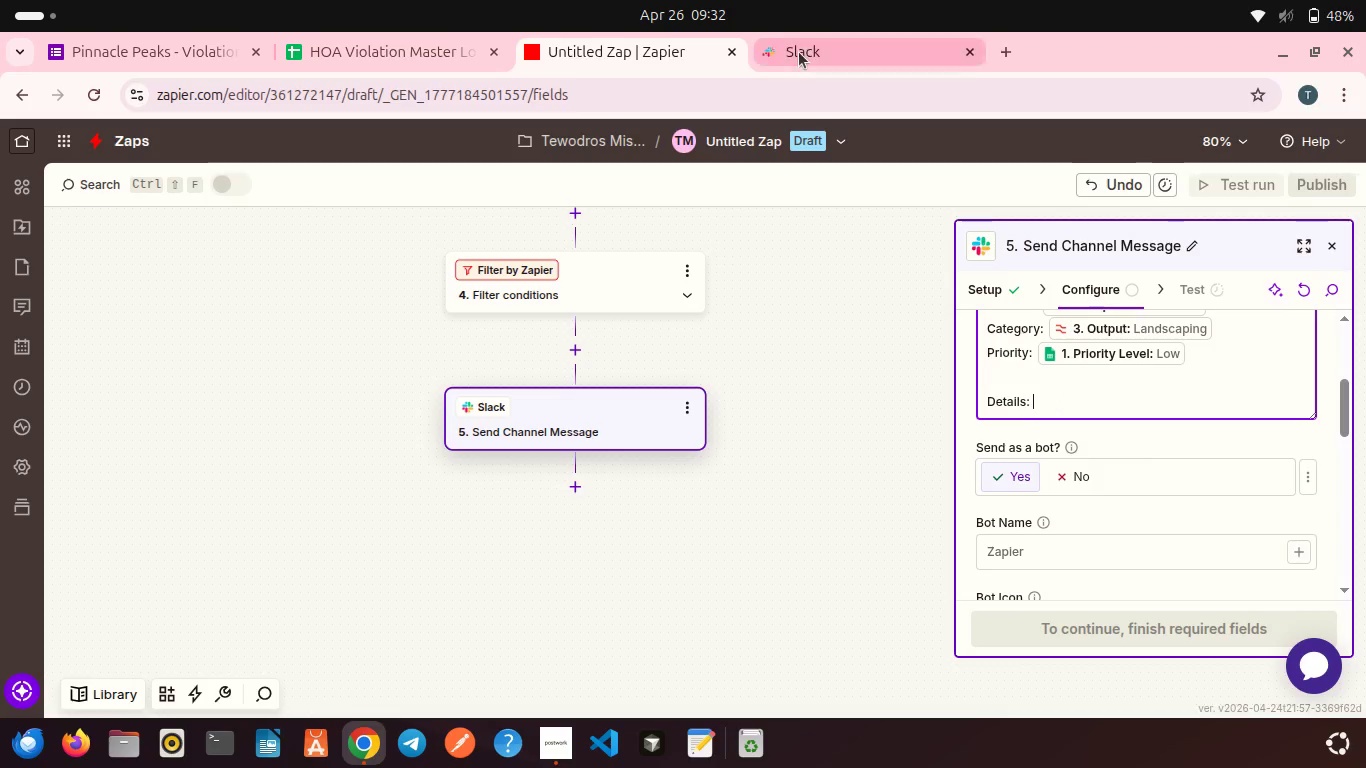 
left_click([799, 52])
 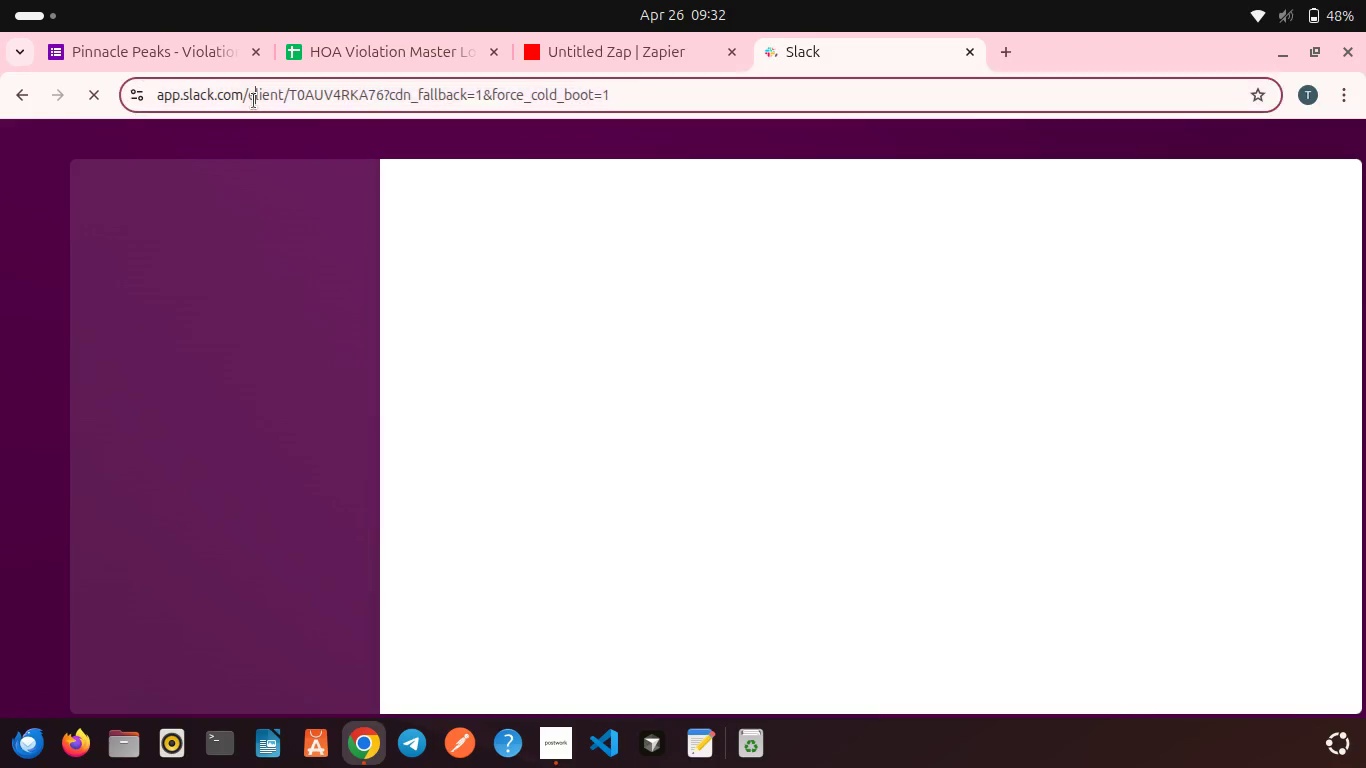 
left_click([254, 101])
 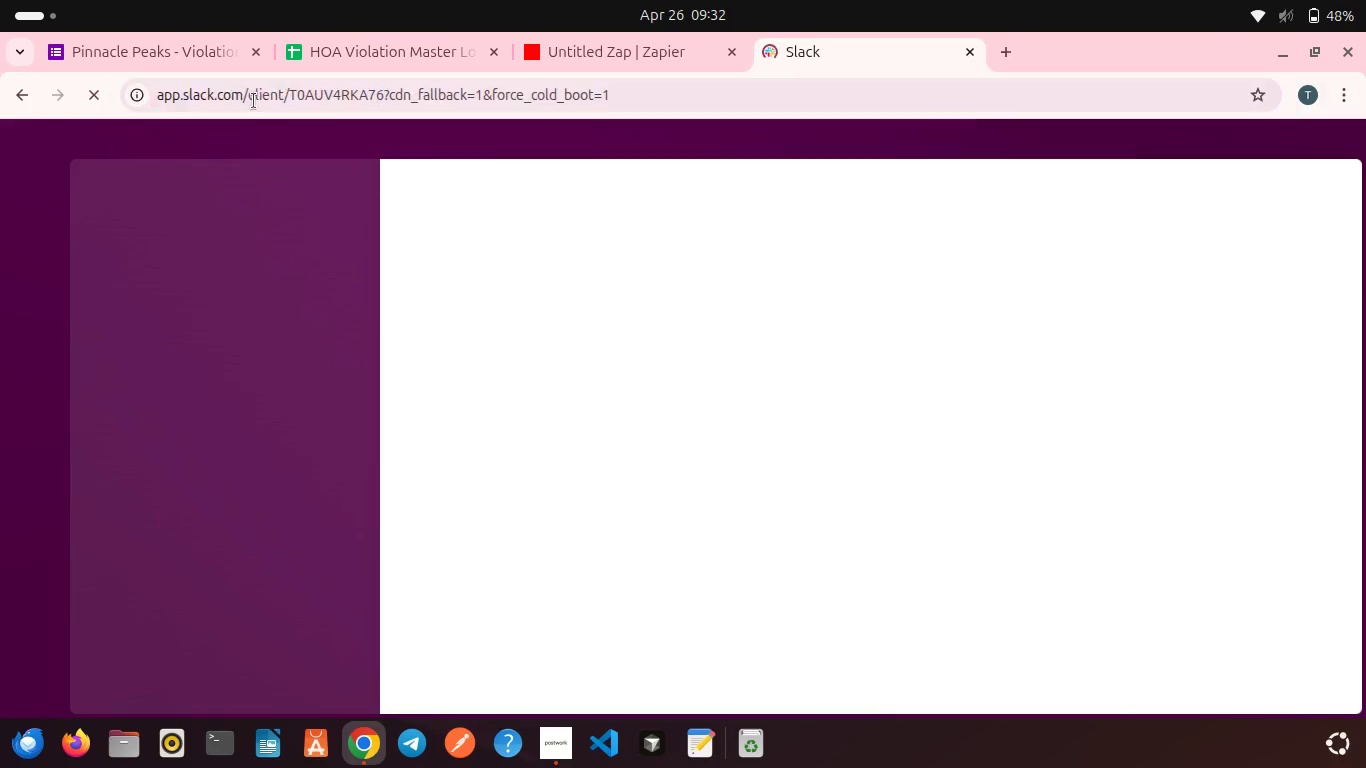 
key(Enter)
 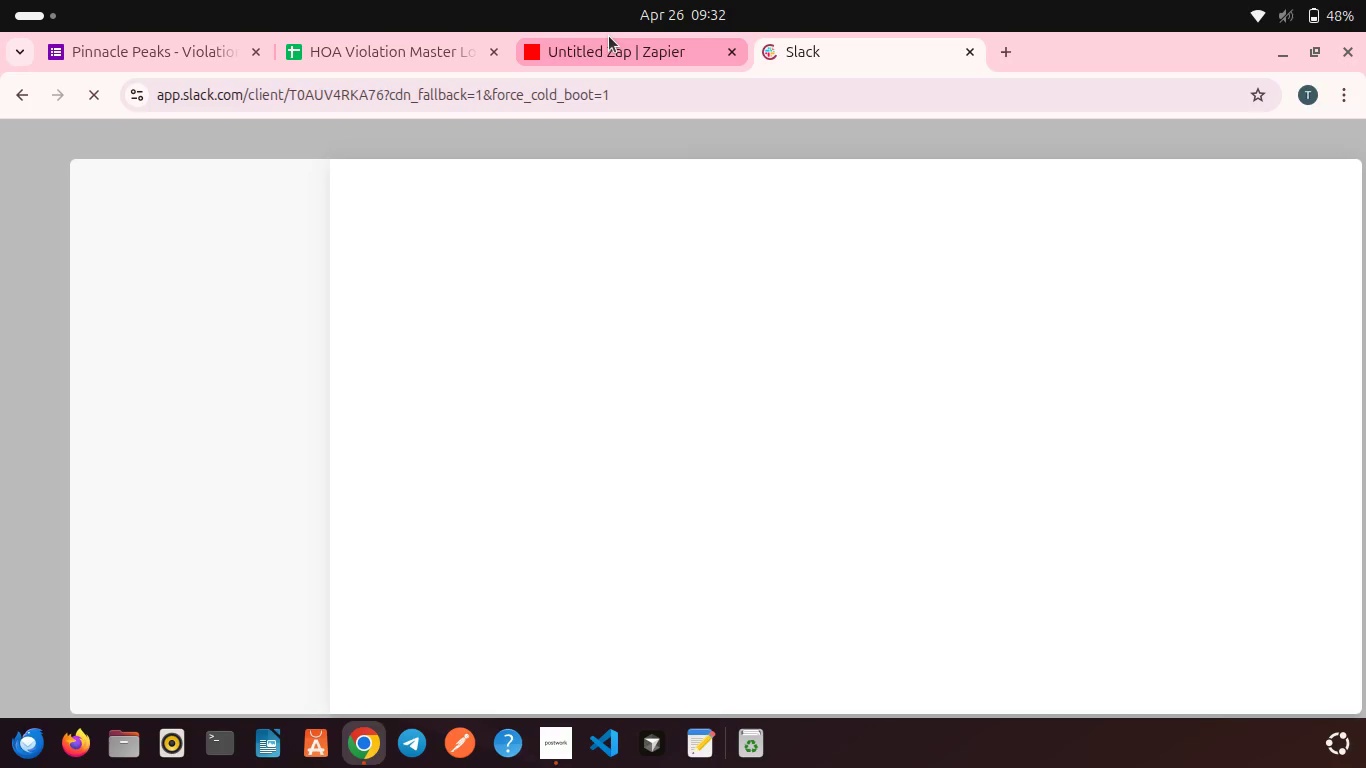 
left_click([610, 36])
 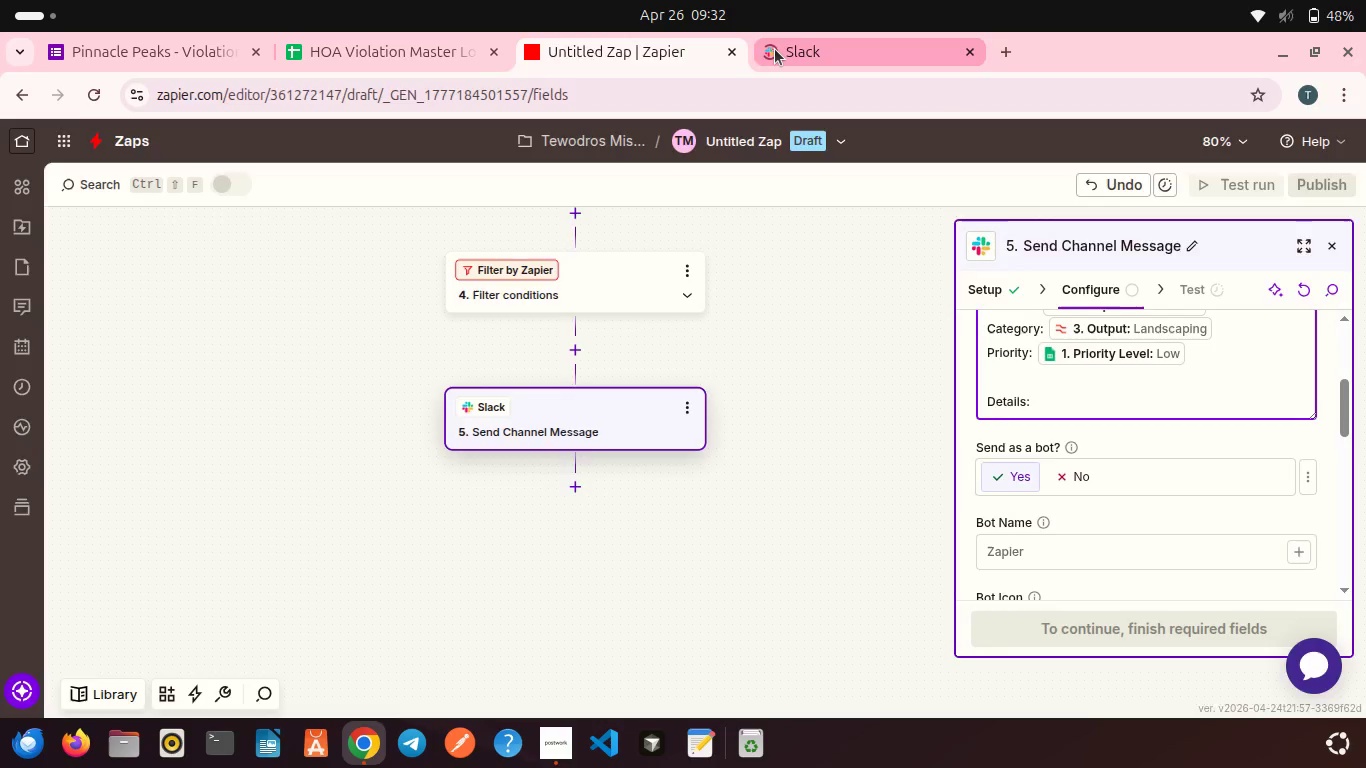 
left_click([775, 49])
 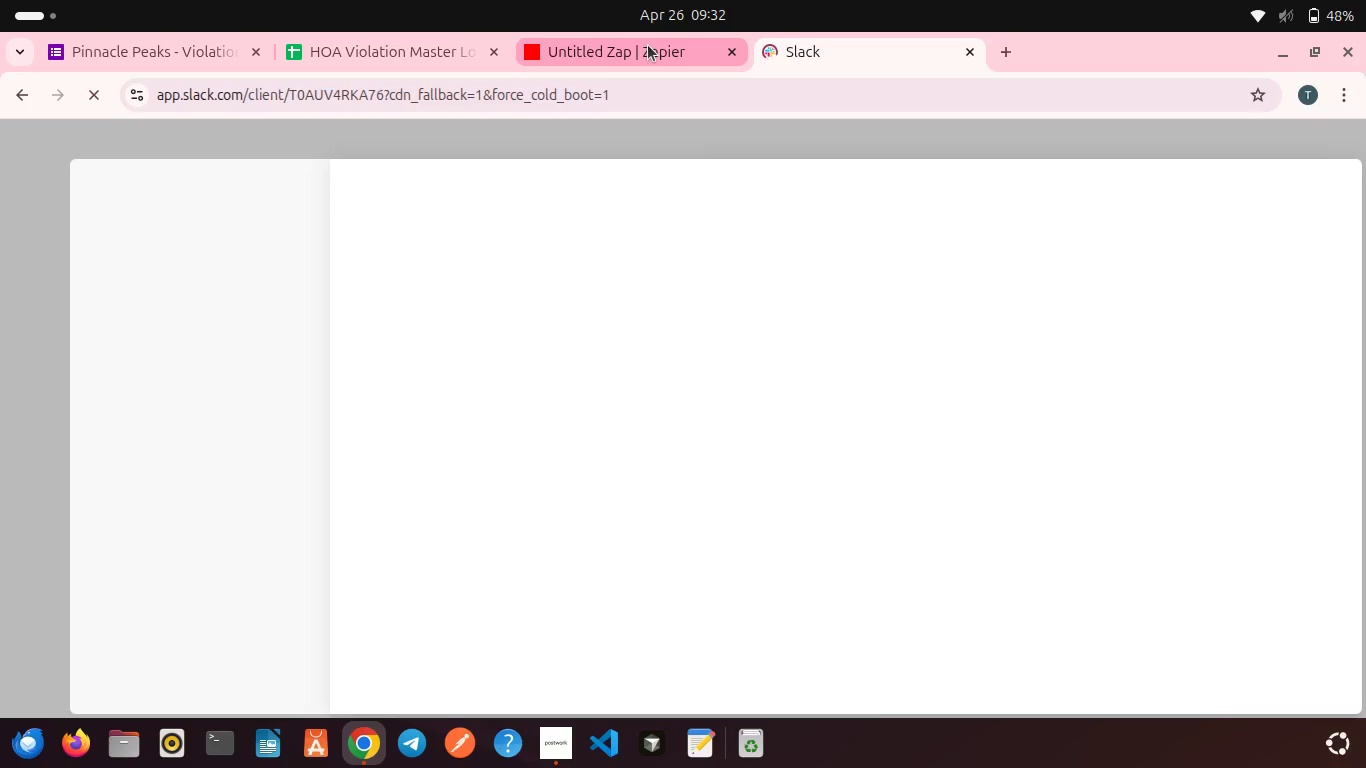 
left_click([648, 45])
 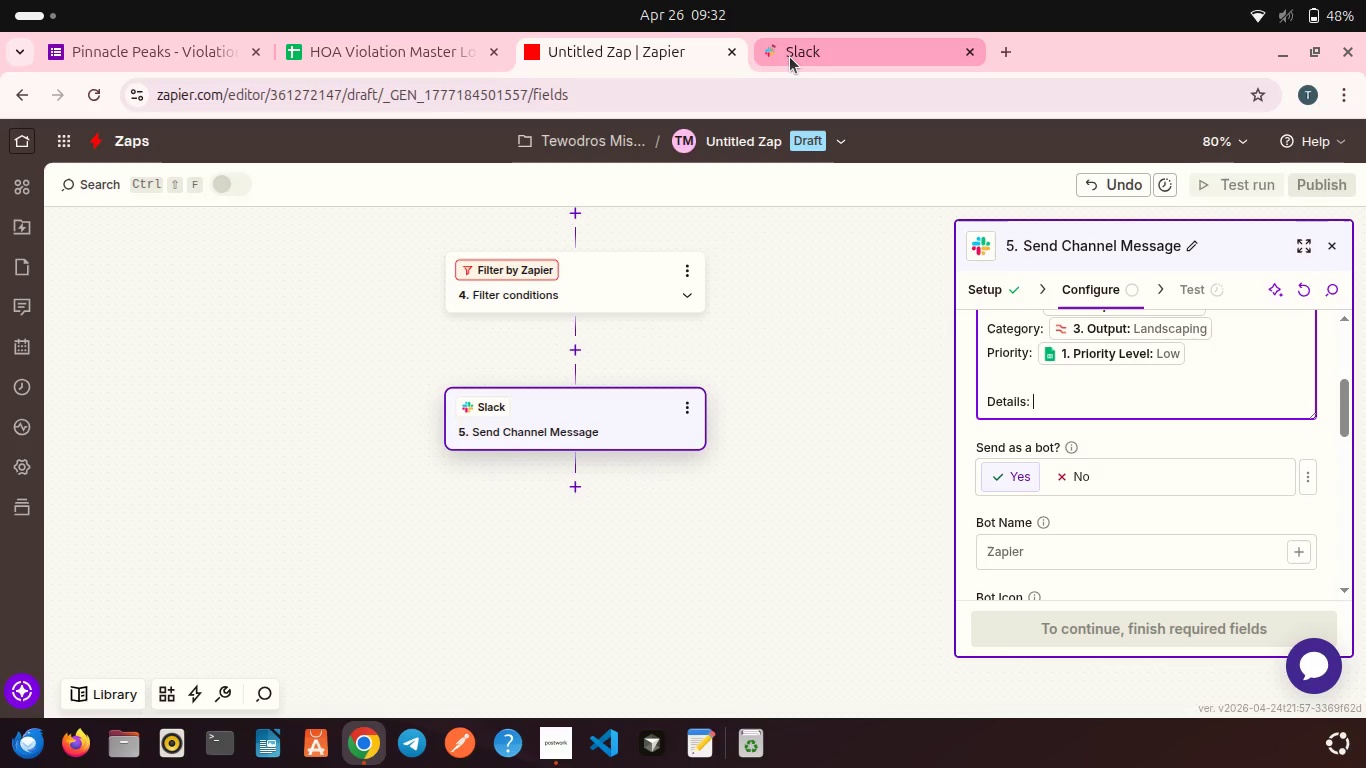 
left_click([790, 57])
 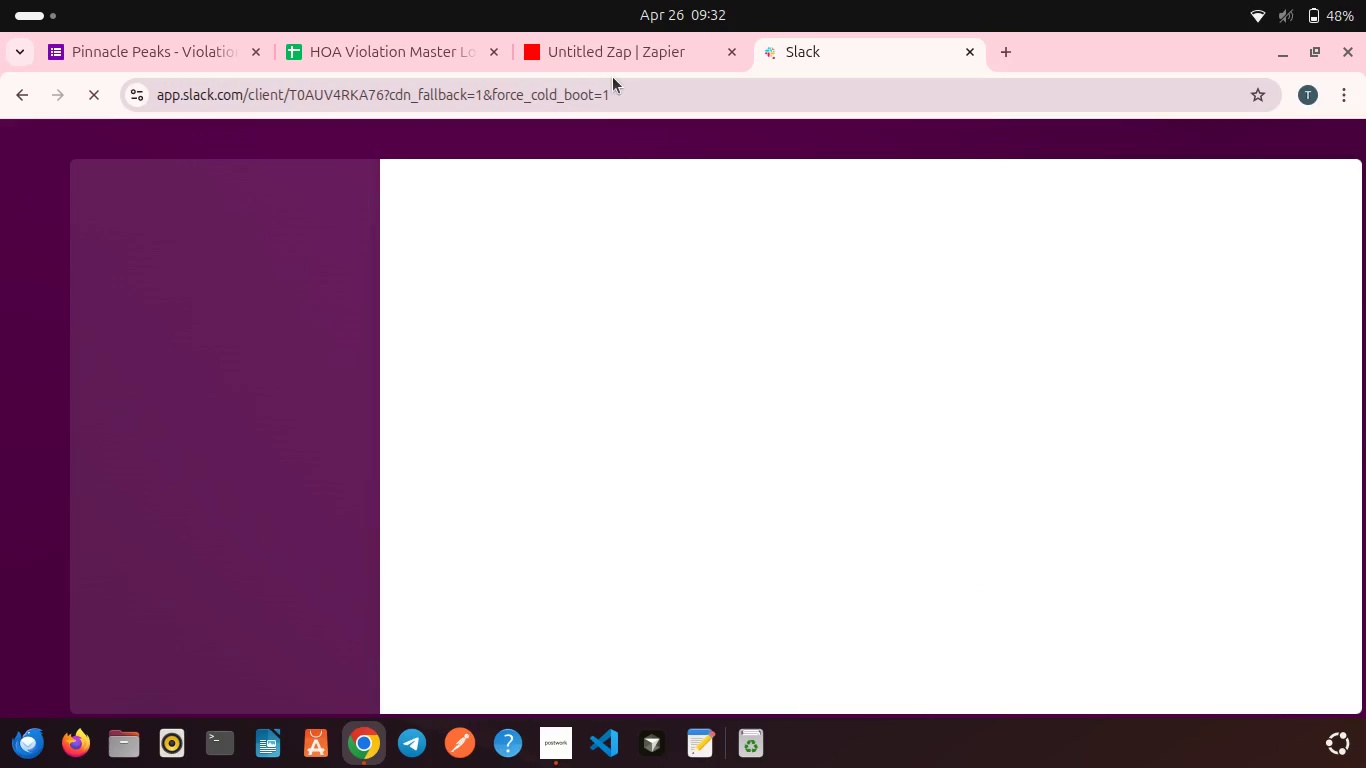 
left_click([629, 48])
 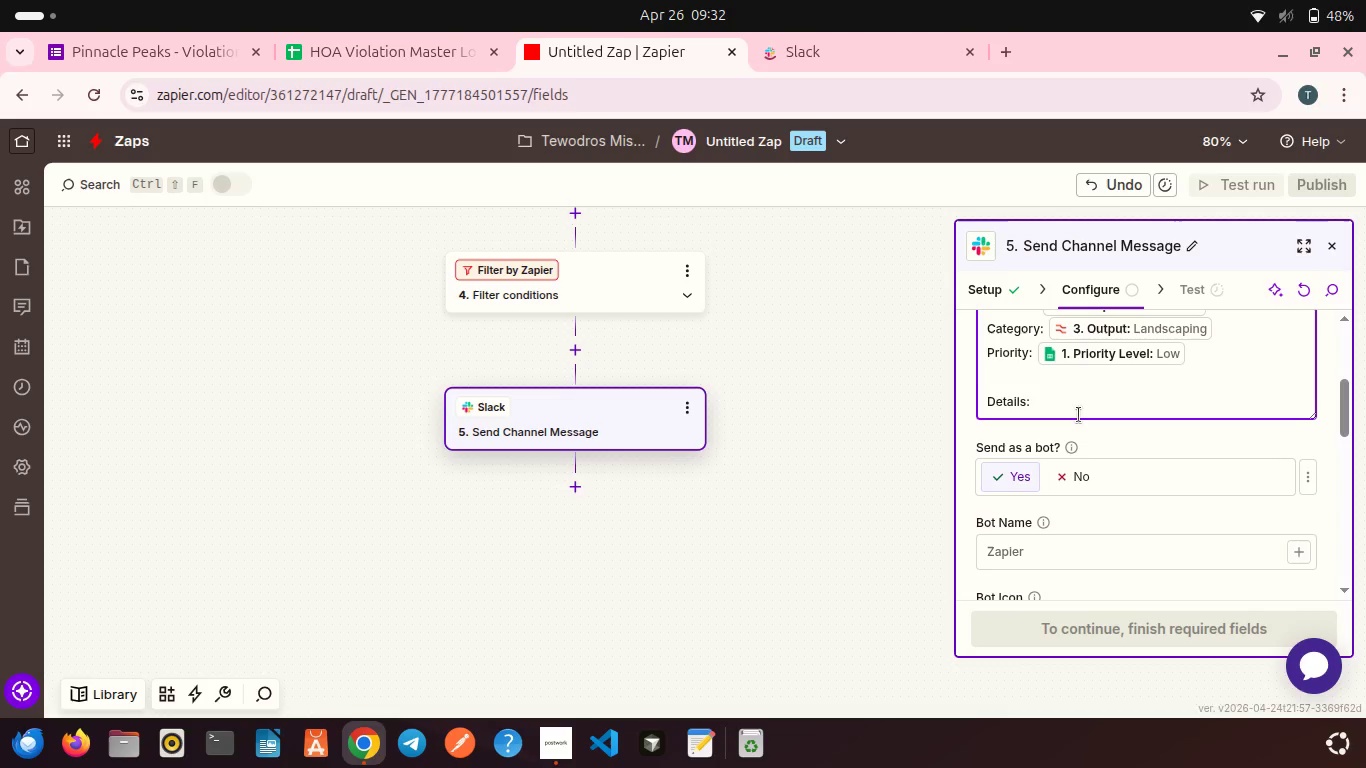 
wait(5.51)
 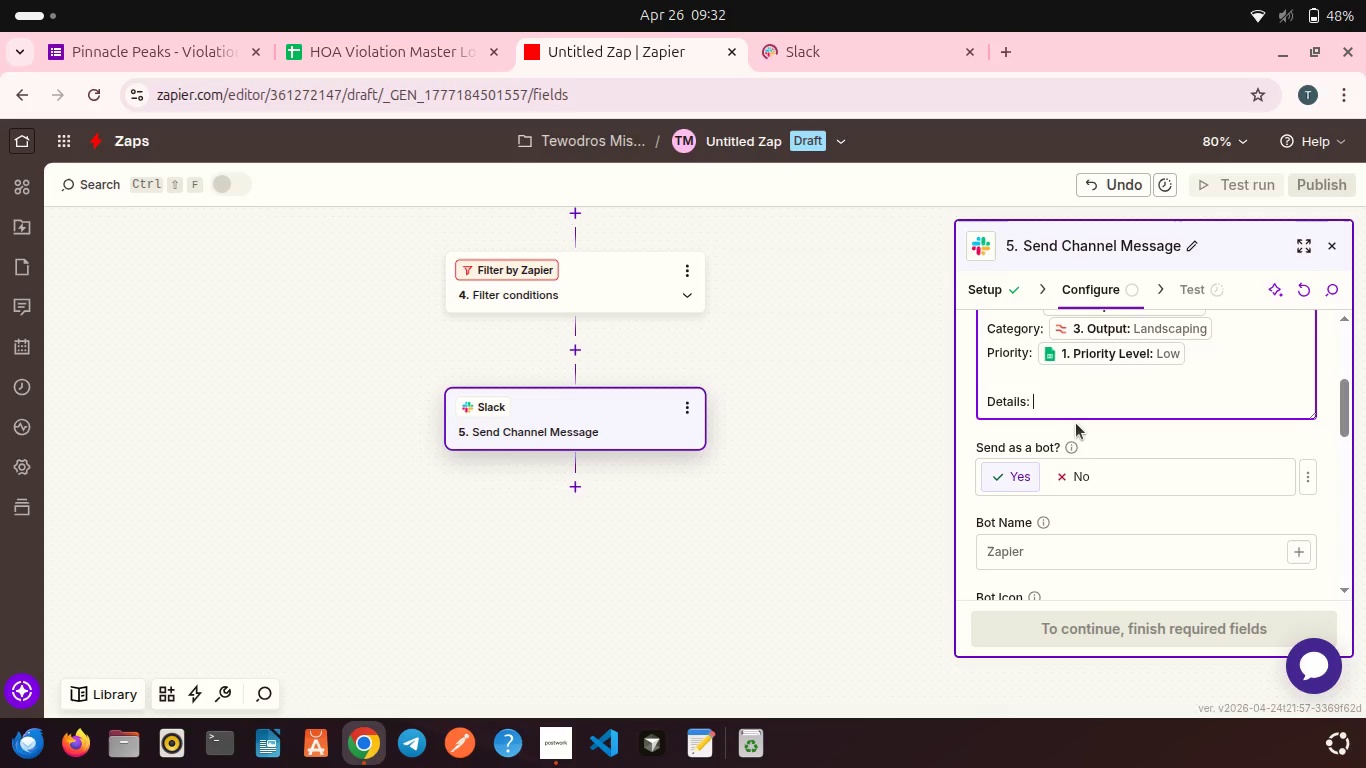 
scroll: coordinate [1233, 374], scroll_direction: up, amount: 2.0
 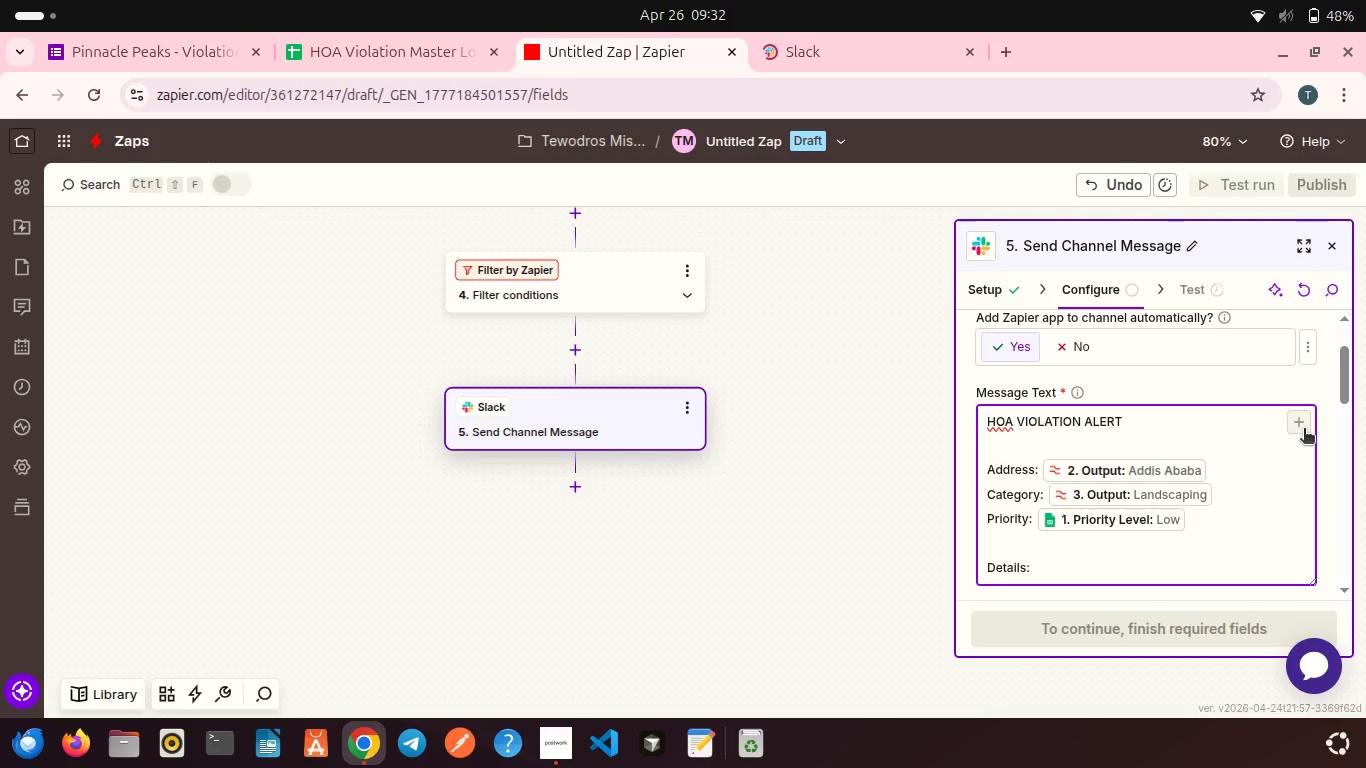 
left_click([1304, 430])
 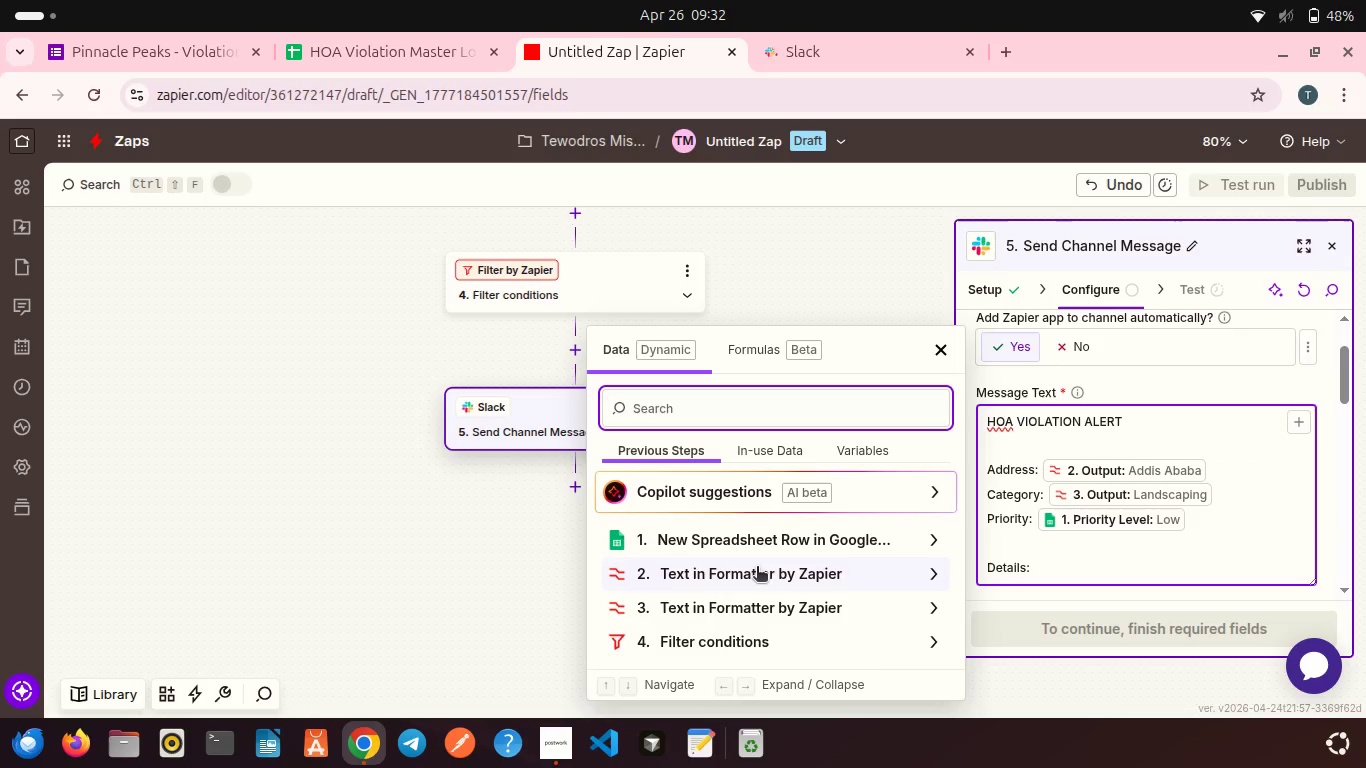 
left_click([744, 546])
 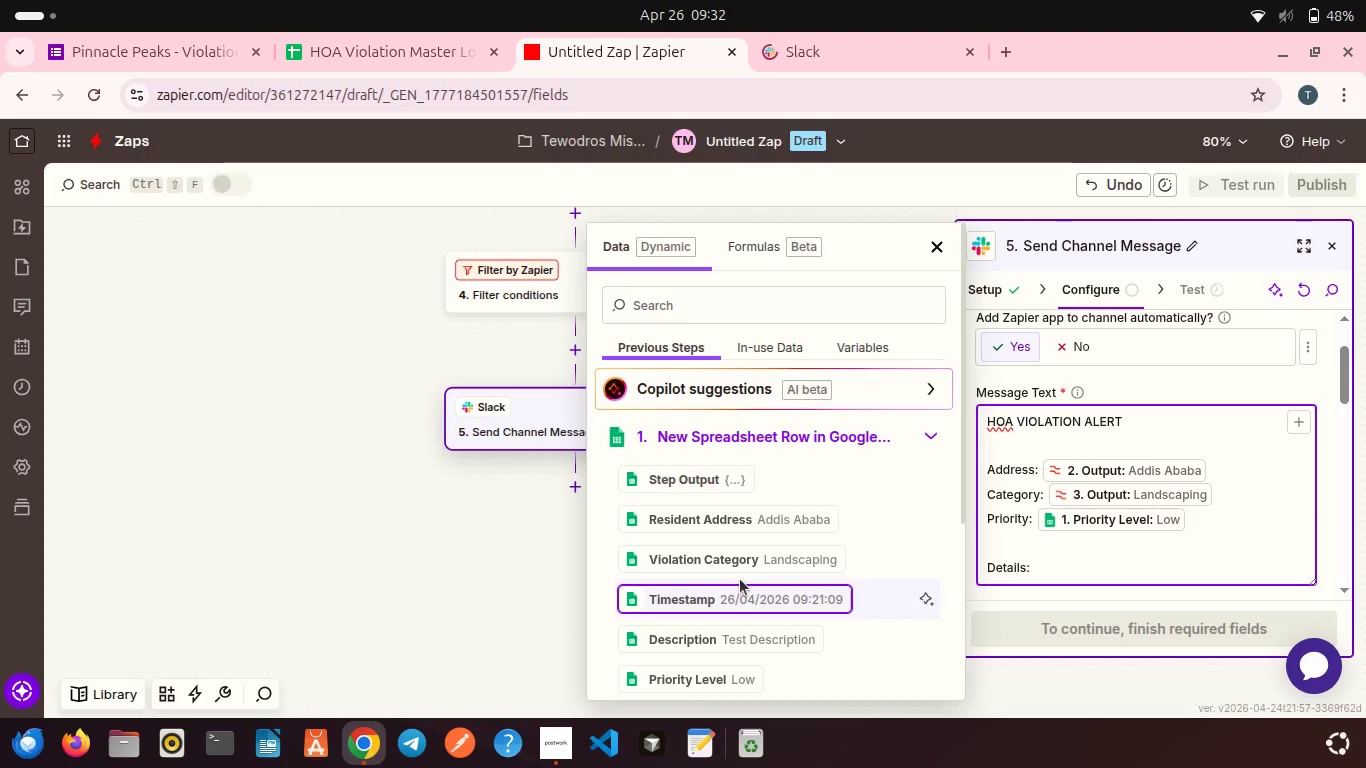 
scroll: coordinate [740, 579], scroll_direction: down, amount: 2.0
 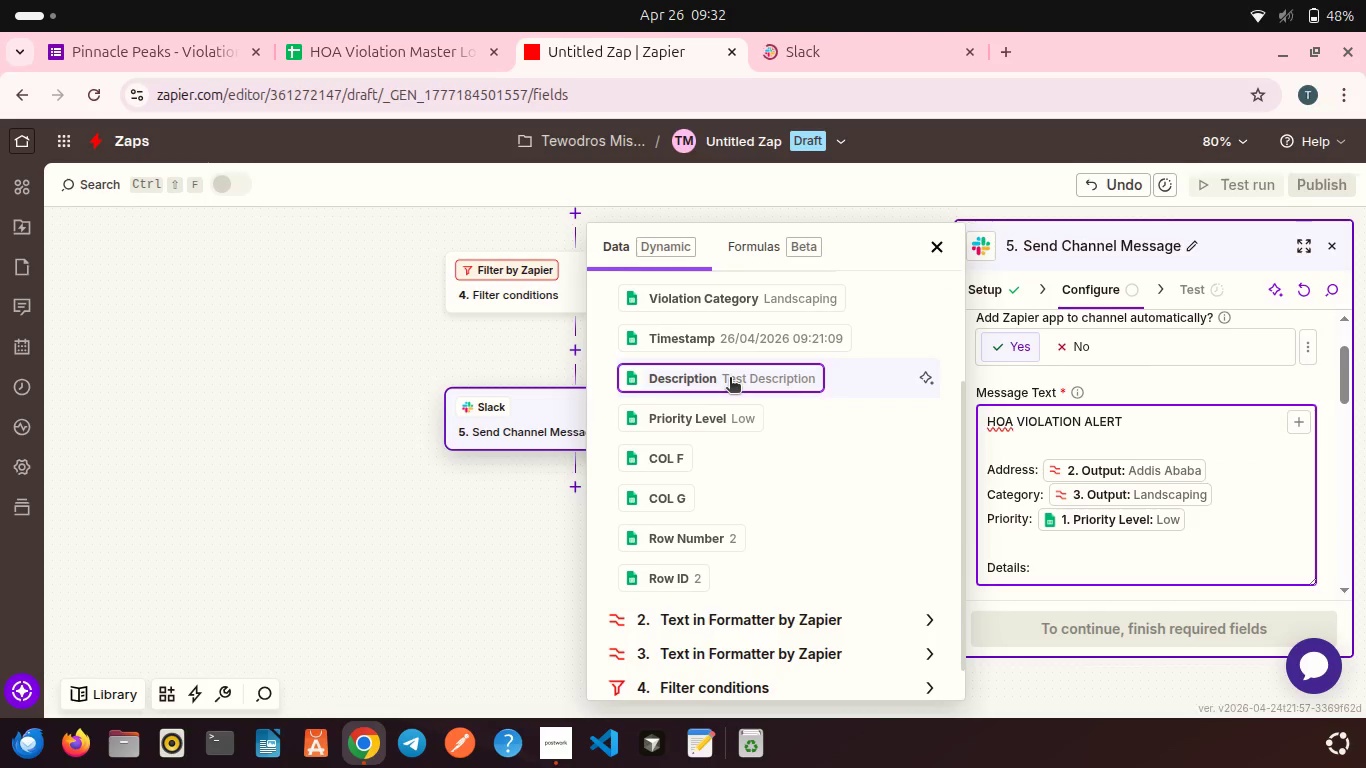 
left_click([730, 379])
 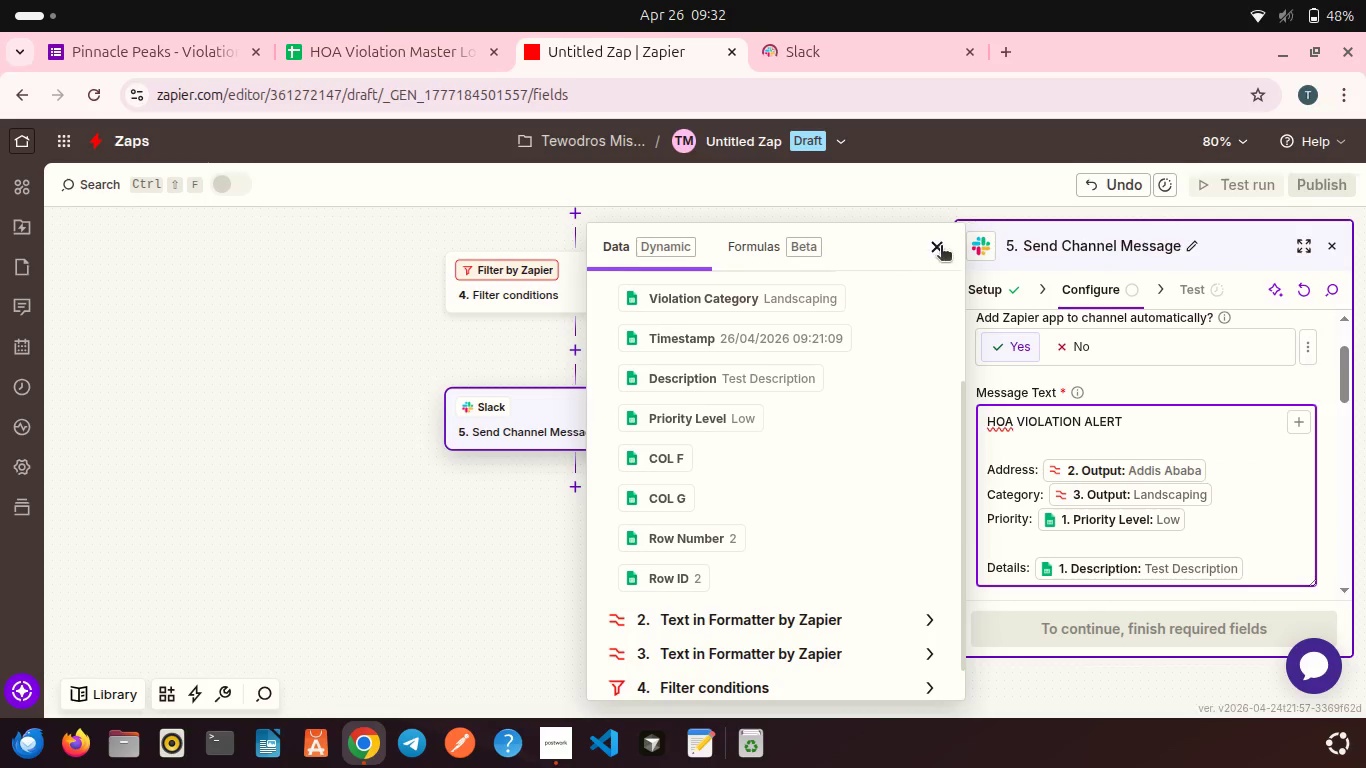 
left_click([941, 247])
 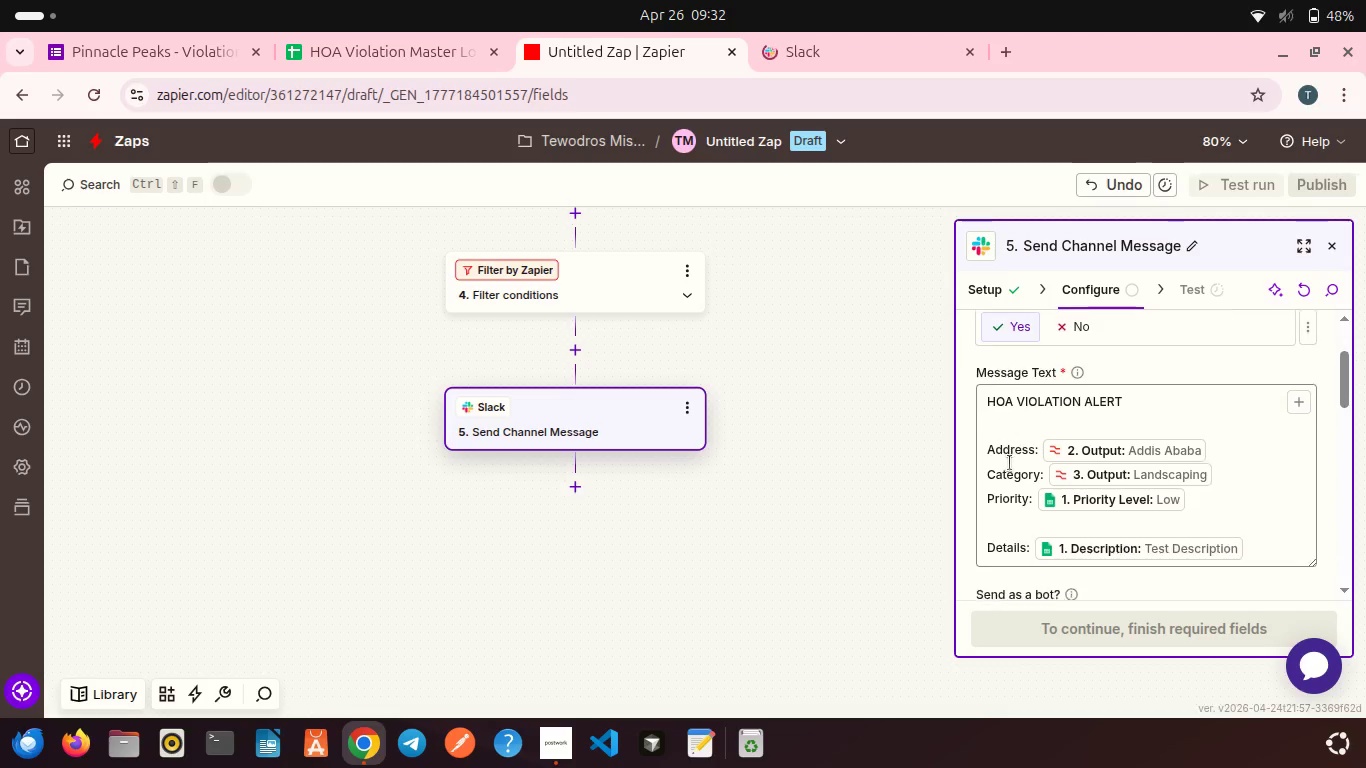 
scroll: coordinate [1010, 463], scroll_direction: down, amount: 1.0
 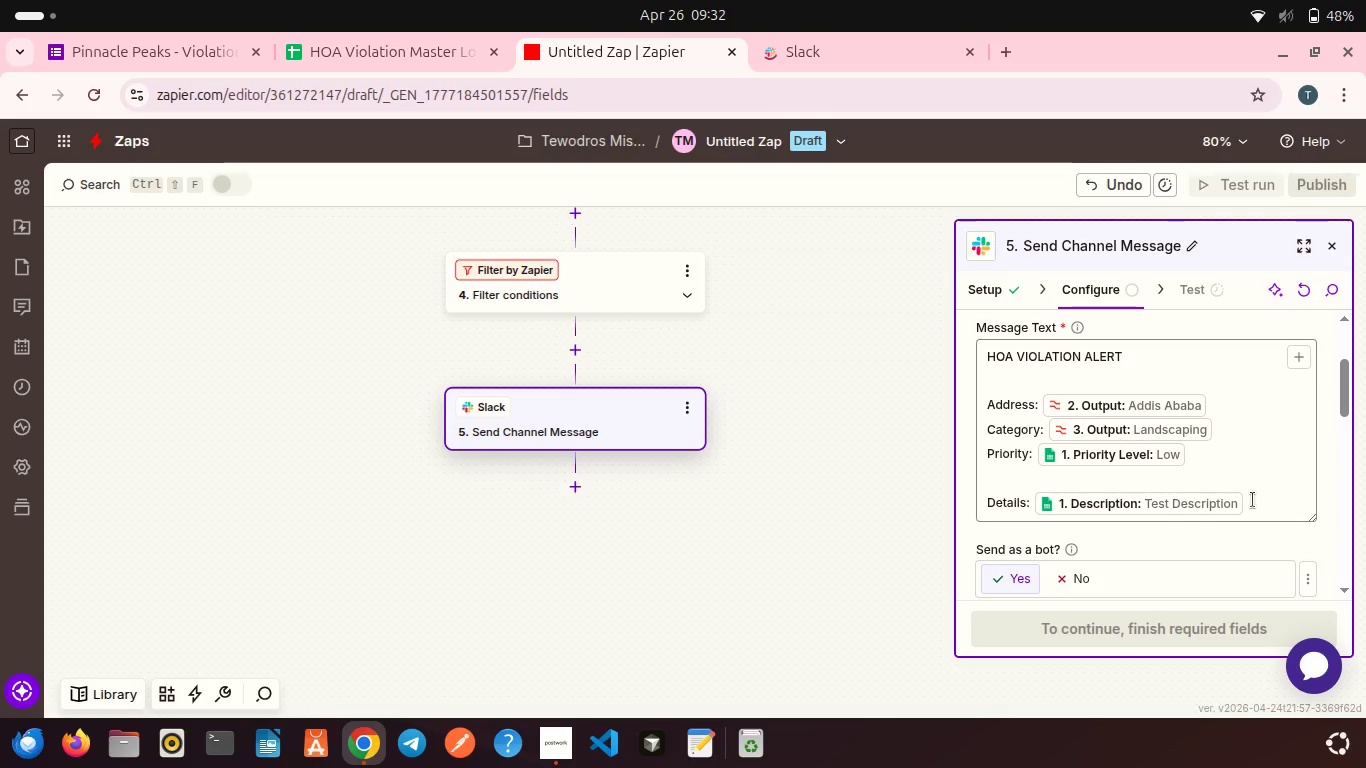 
left_click([1253, 500])
 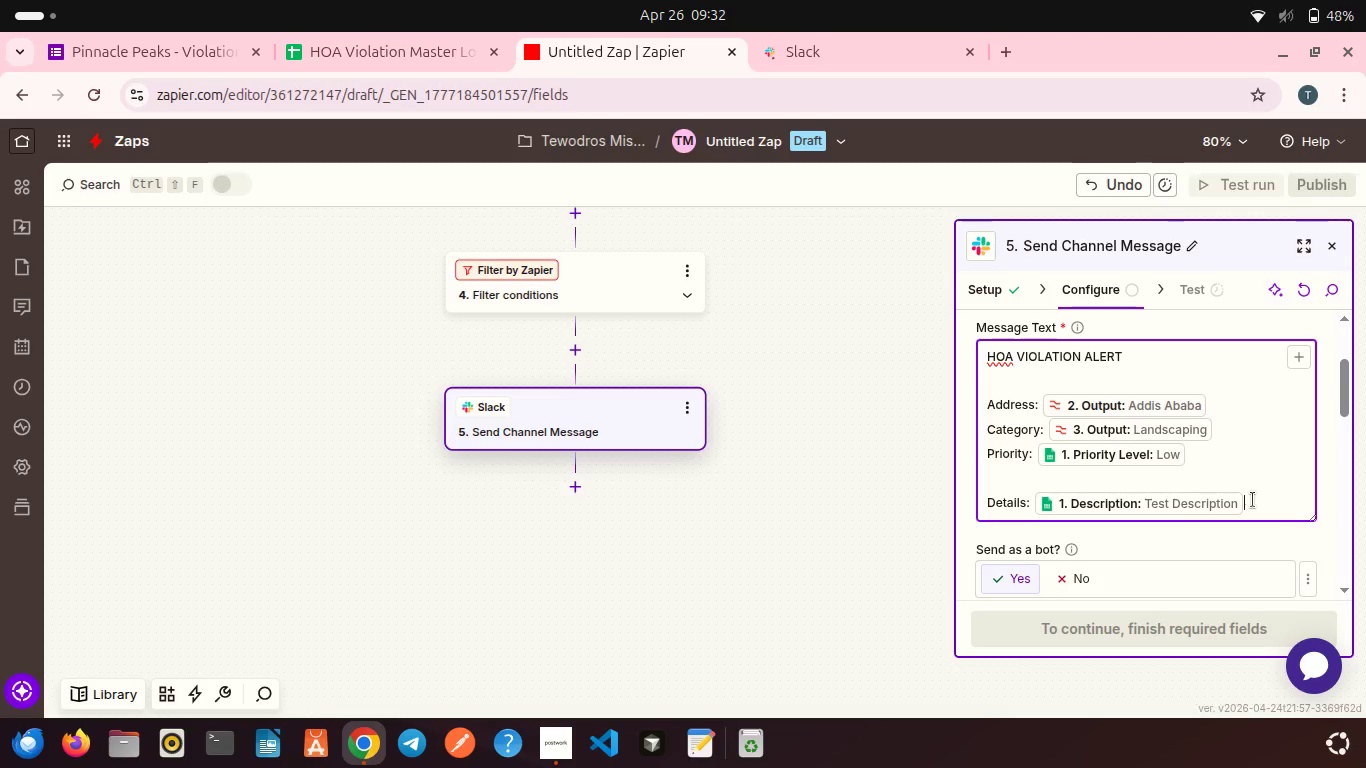 
key(Enter)
 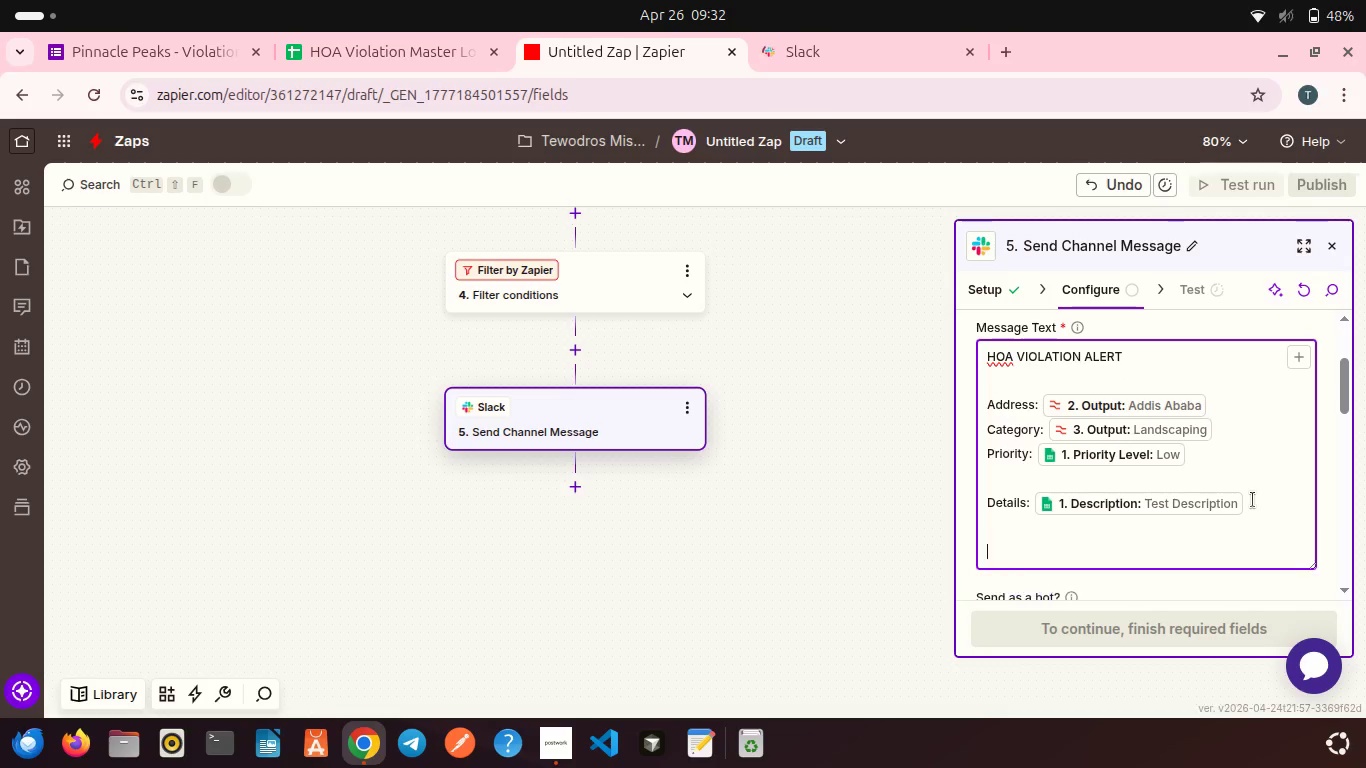 
key(Enter)
 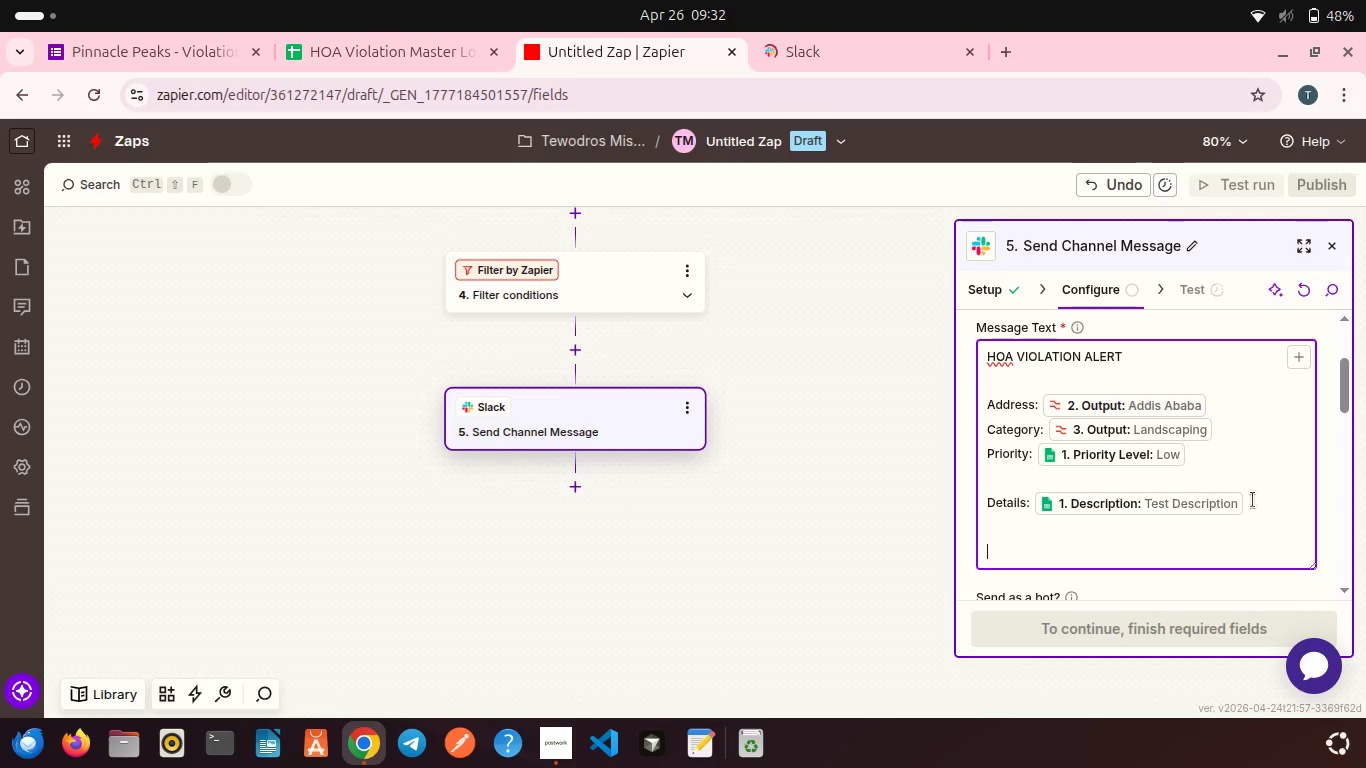 
type(Fieldteam review required i,,edistely)
 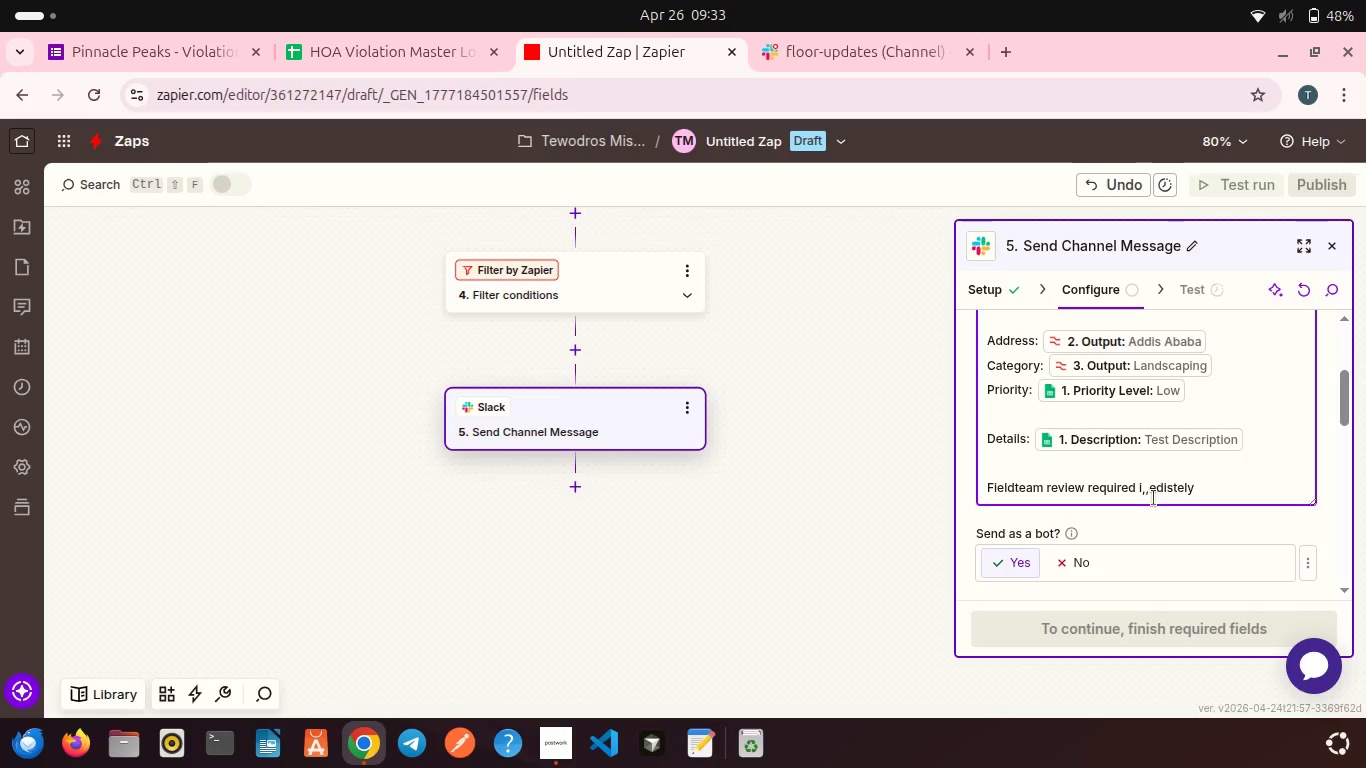 
left_click([1145, 492])
 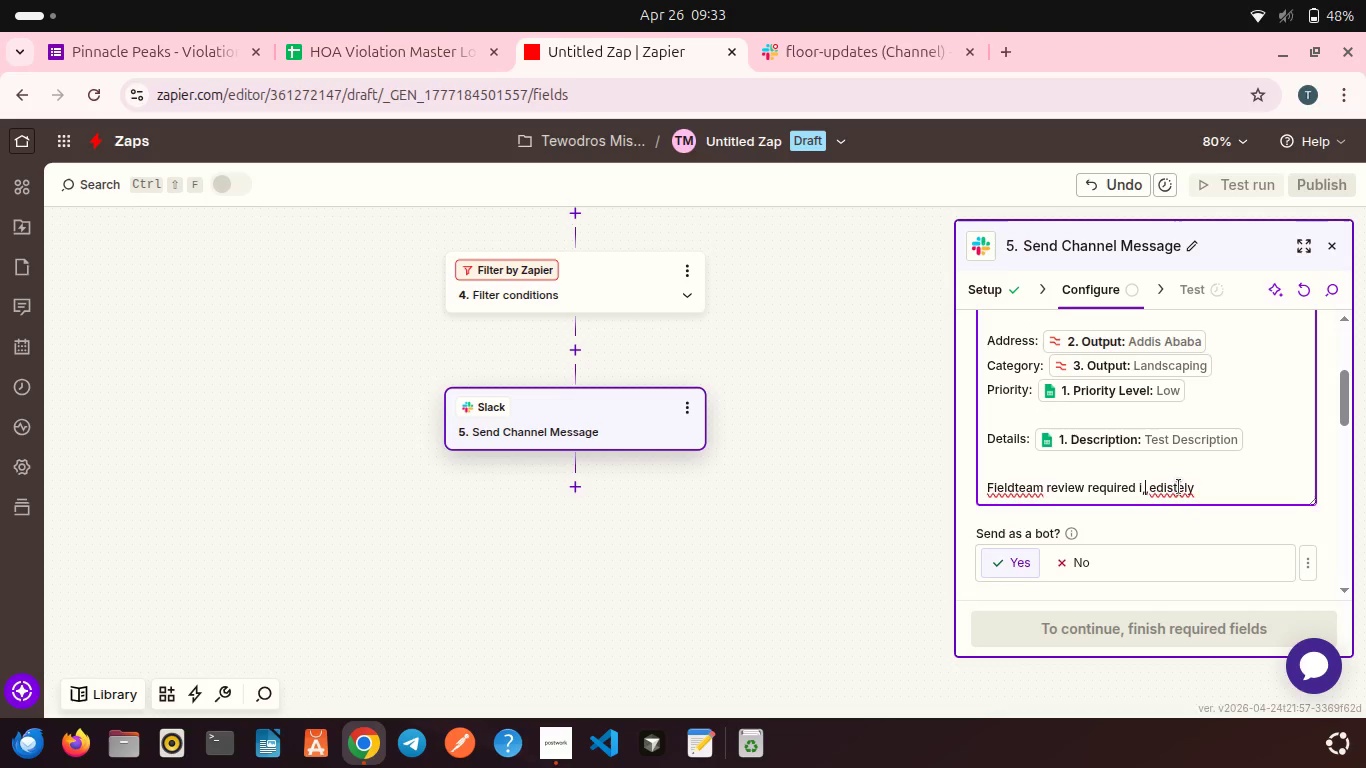 
double_click([1179, 487])
 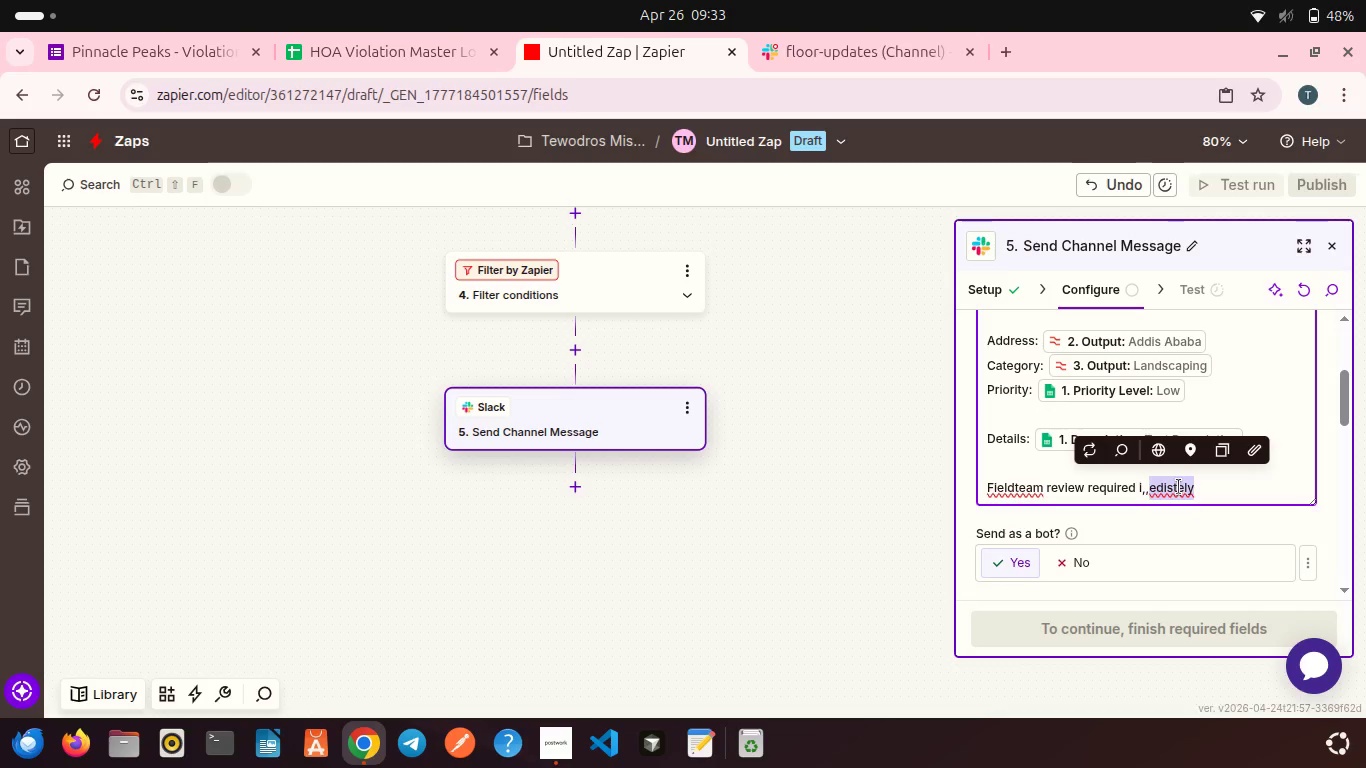 
hold_key(key=Backspace, duration=0.98)
 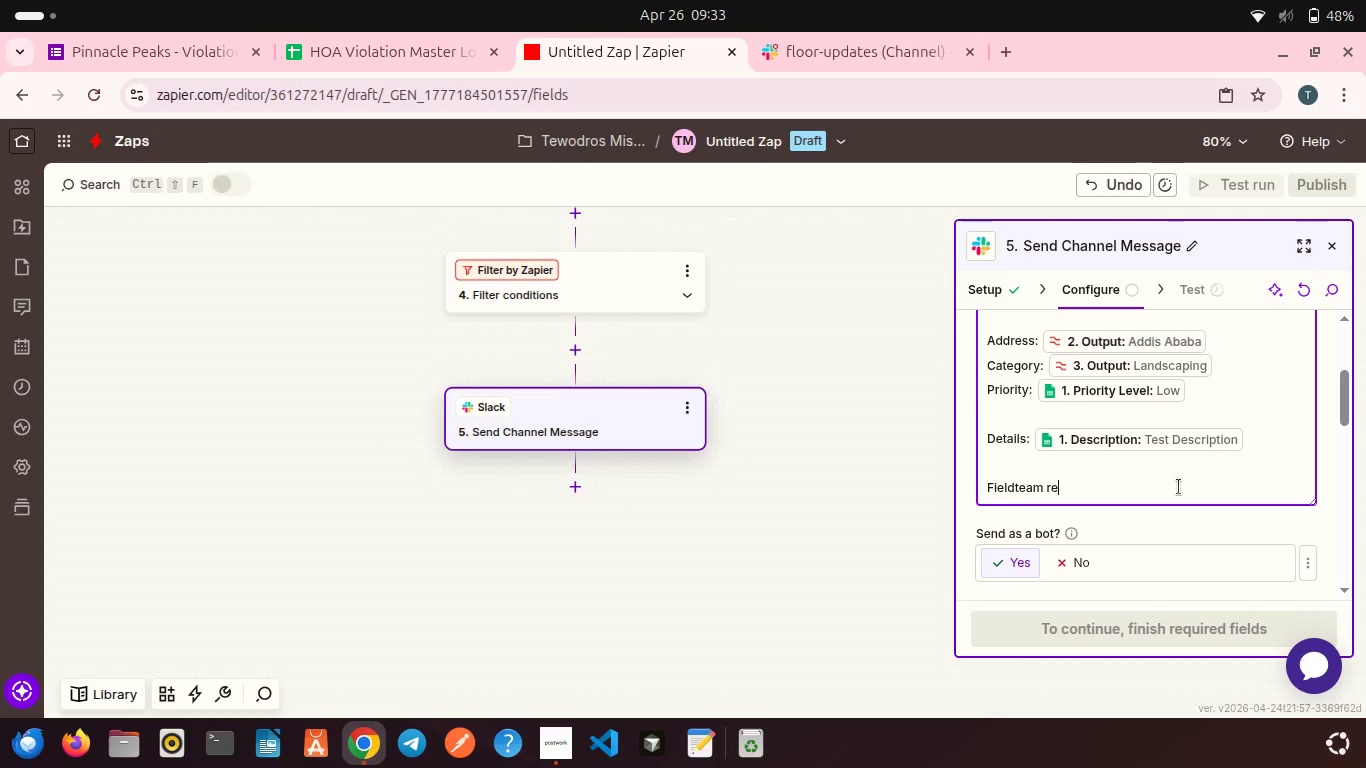 
key(Backspace)
key(Backspace)
key(Backspace)
key(Backspace)
key(Backspace)
key(Backspace)
key(Backspace)
key(Backspace)
key(Backspace)
key(Backspace)
key(Backspace)
key(Backspace)
key(Backspace)
type(Field )
 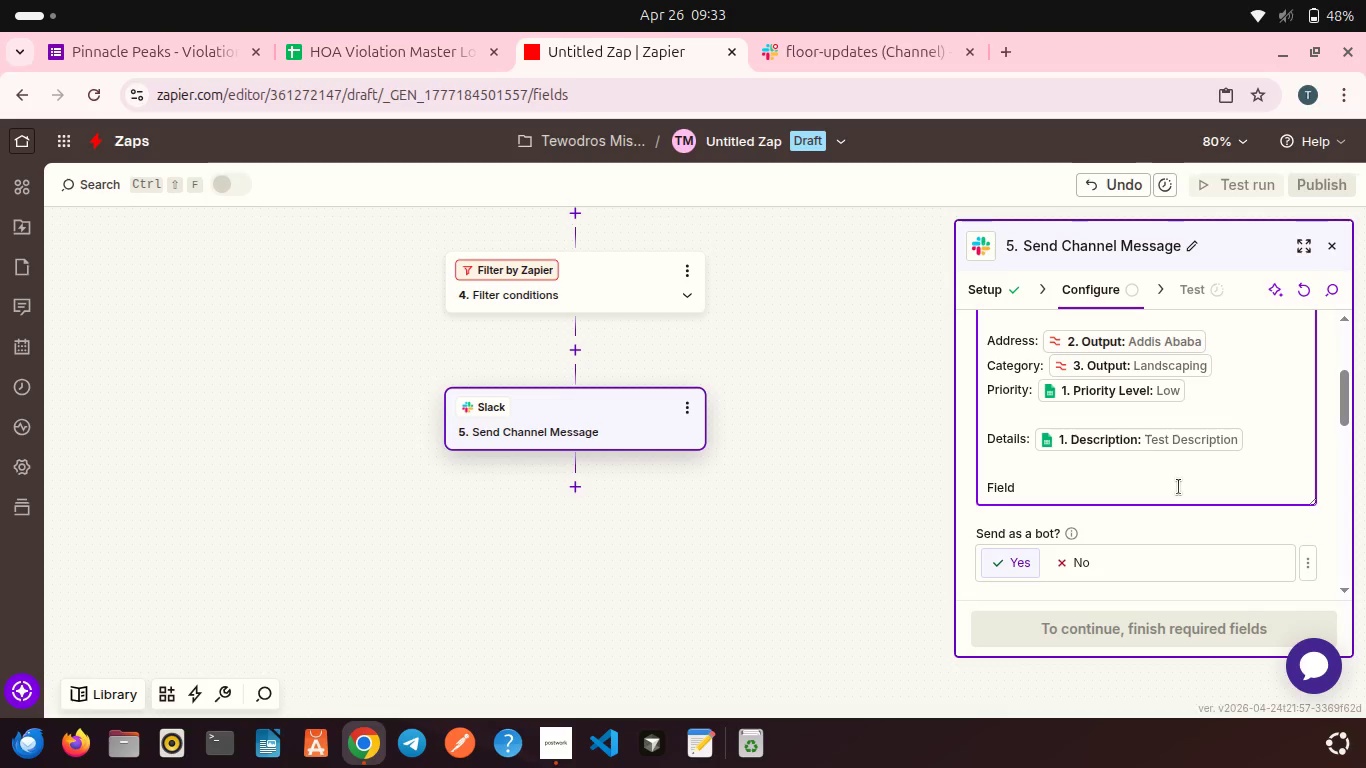 
type(team review )
 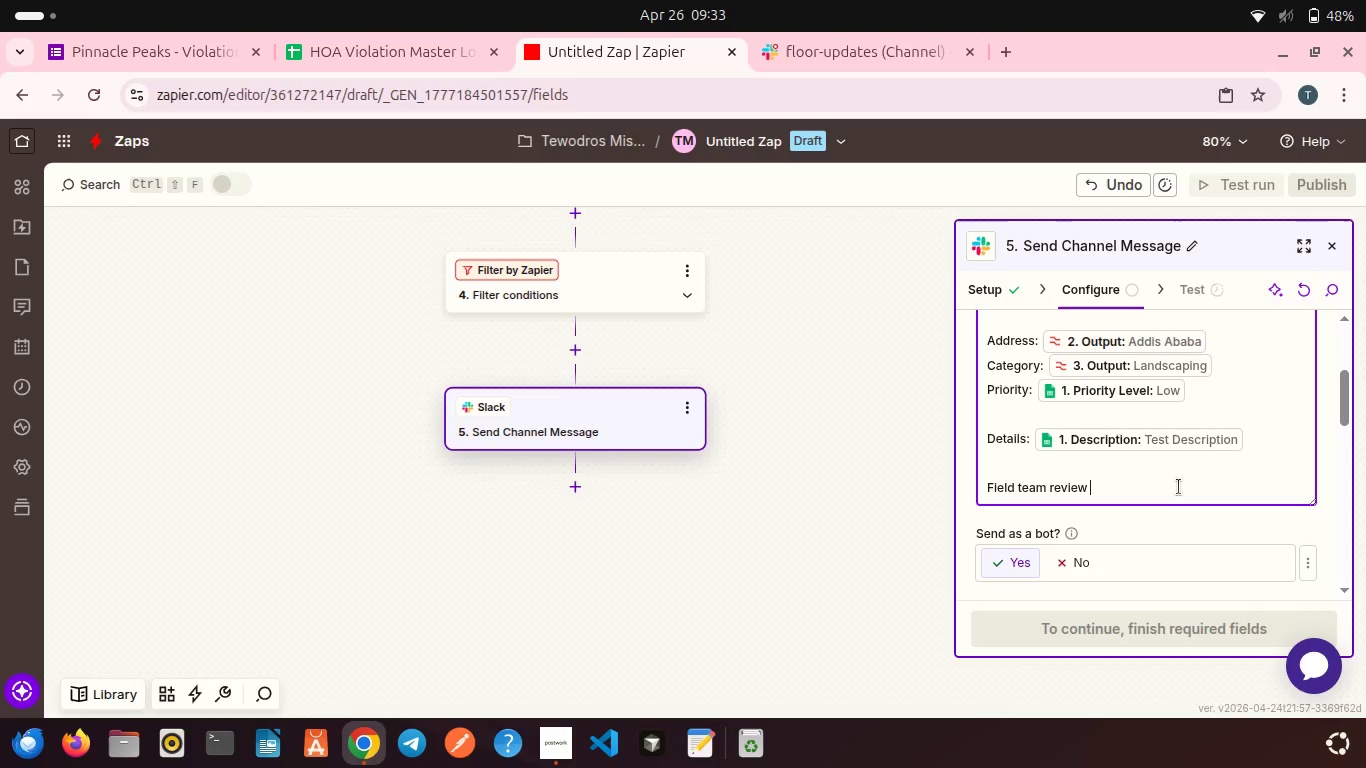 
type(required immediately.)
 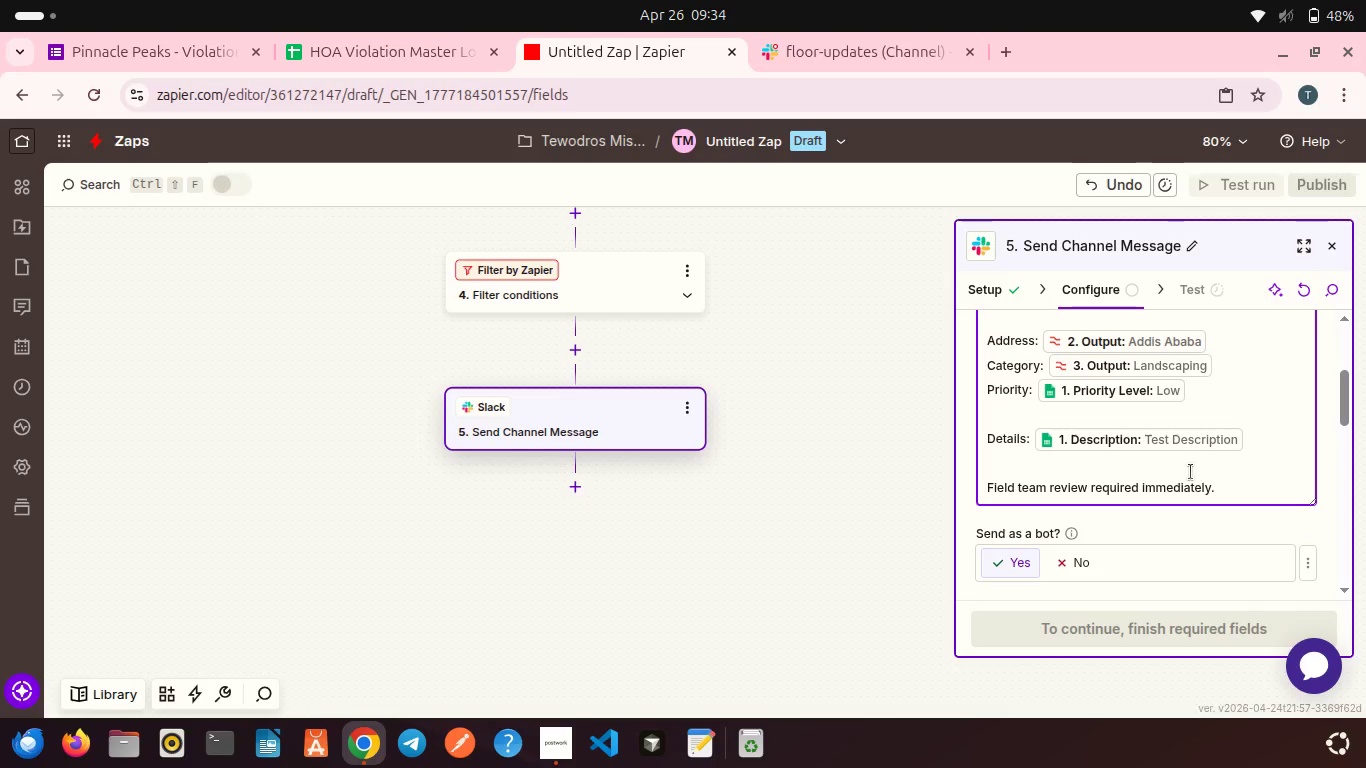 
wait(11.78)
 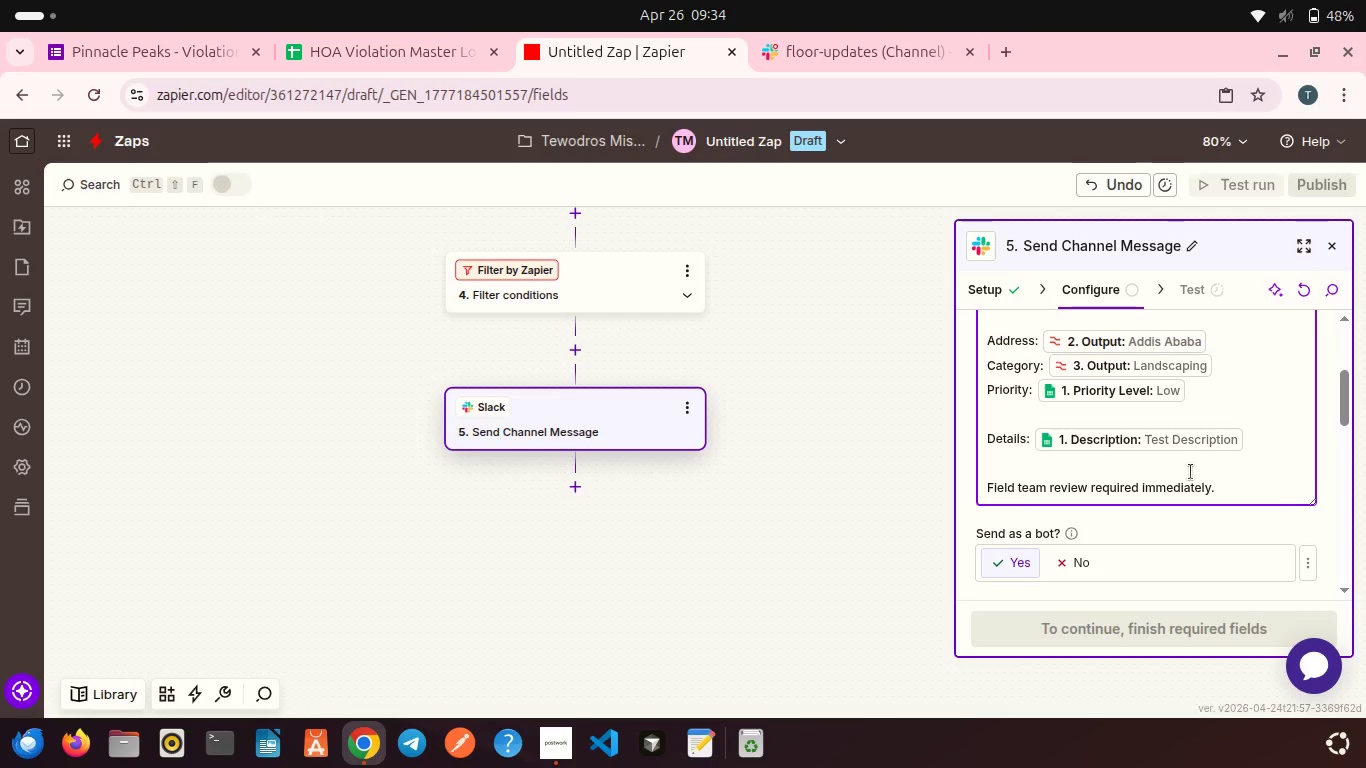 
scroll: coordinate [1191, 472], scroll_direction: up, amount: 1.0
 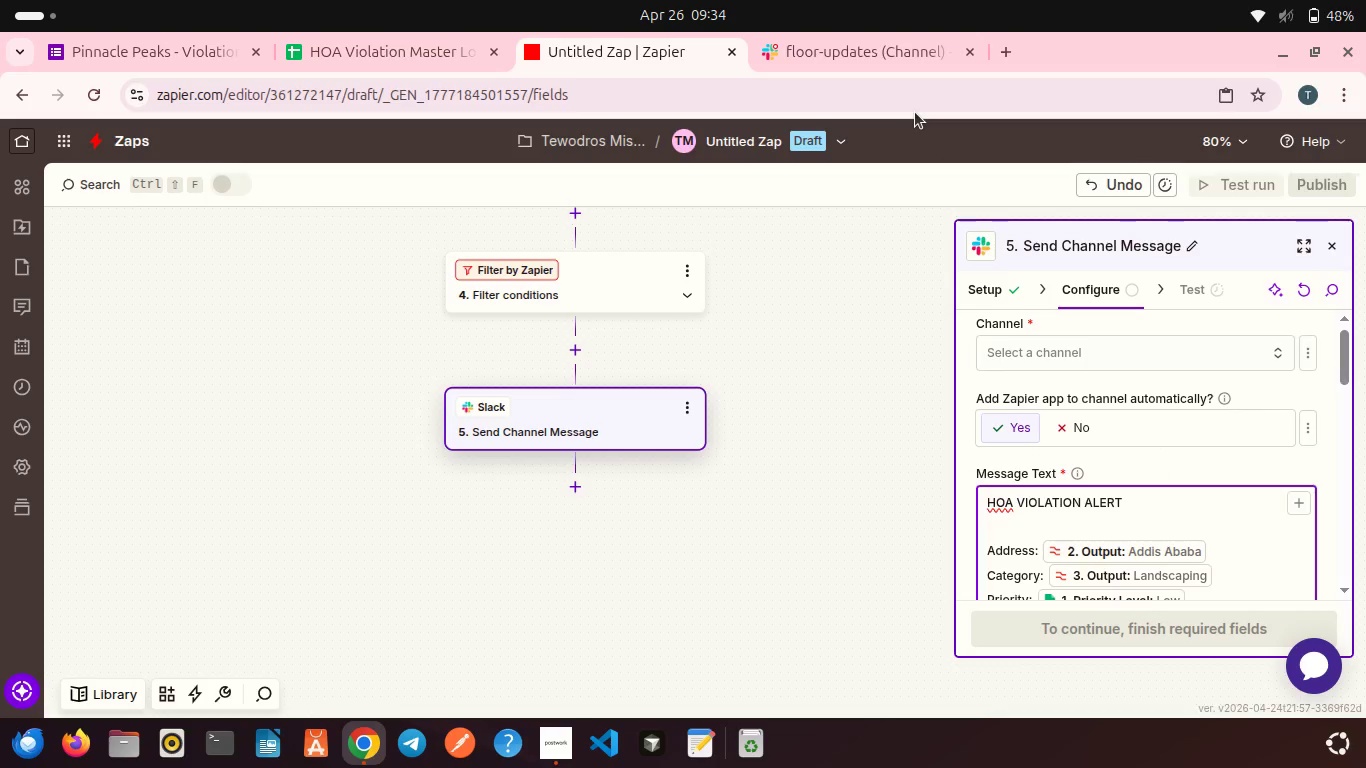 
left_click([846, 44])
 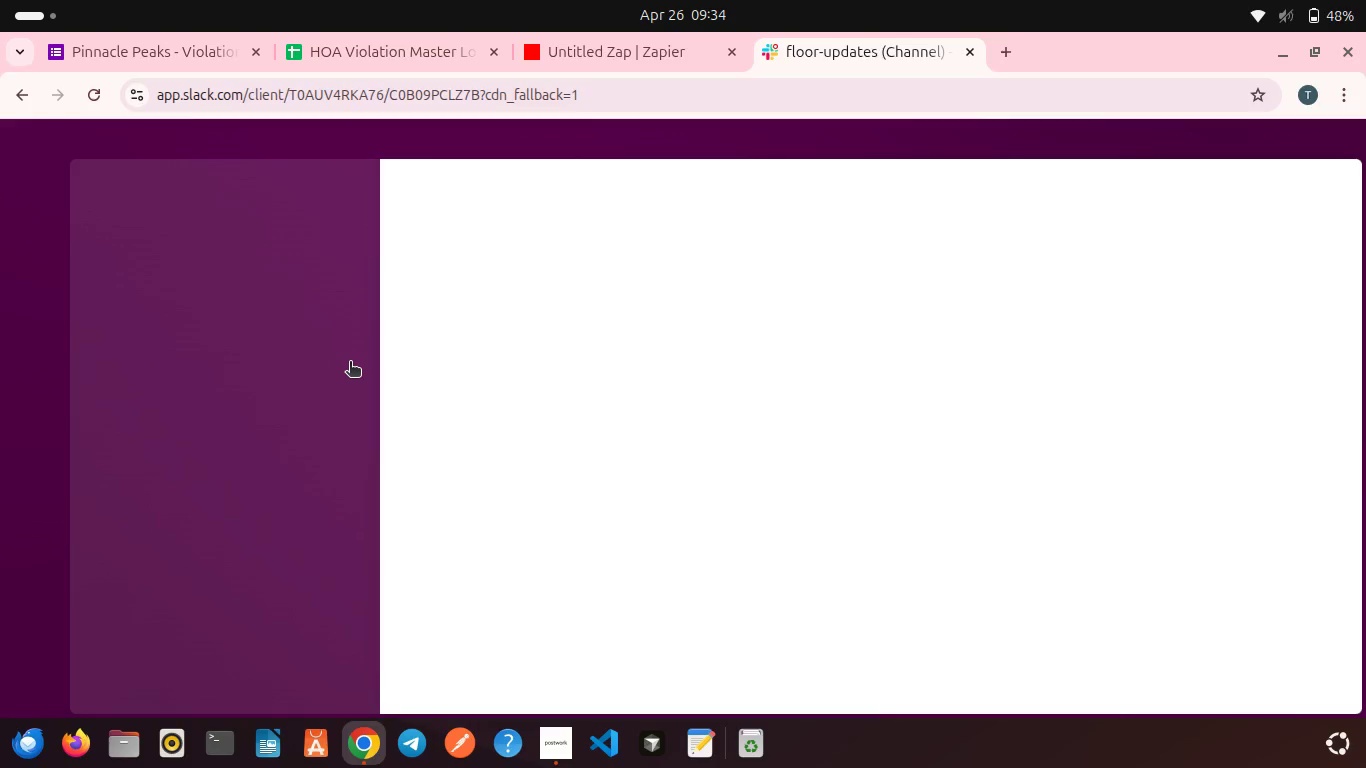 
scroll: coordinate [350, 363], scroll_direction: down, amount: 7.0
 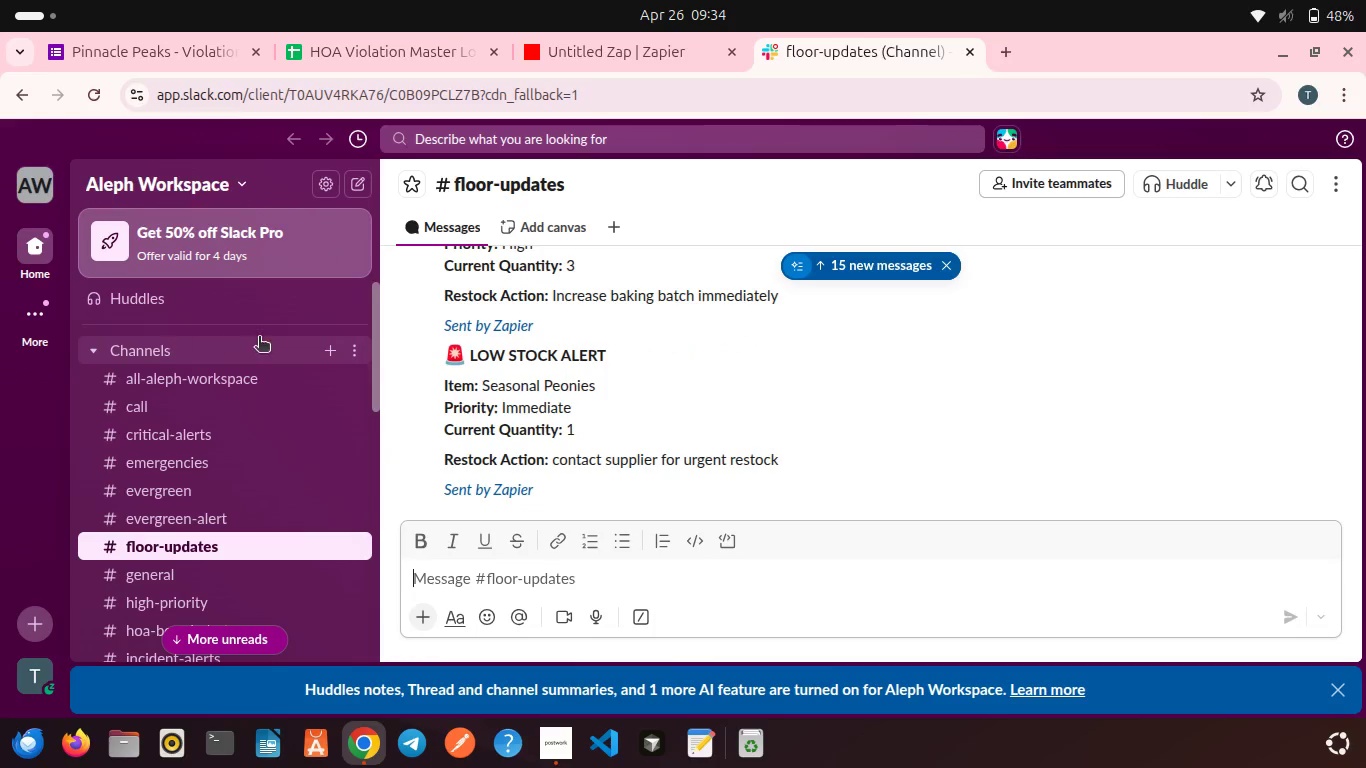 
left_click([324, 351])
 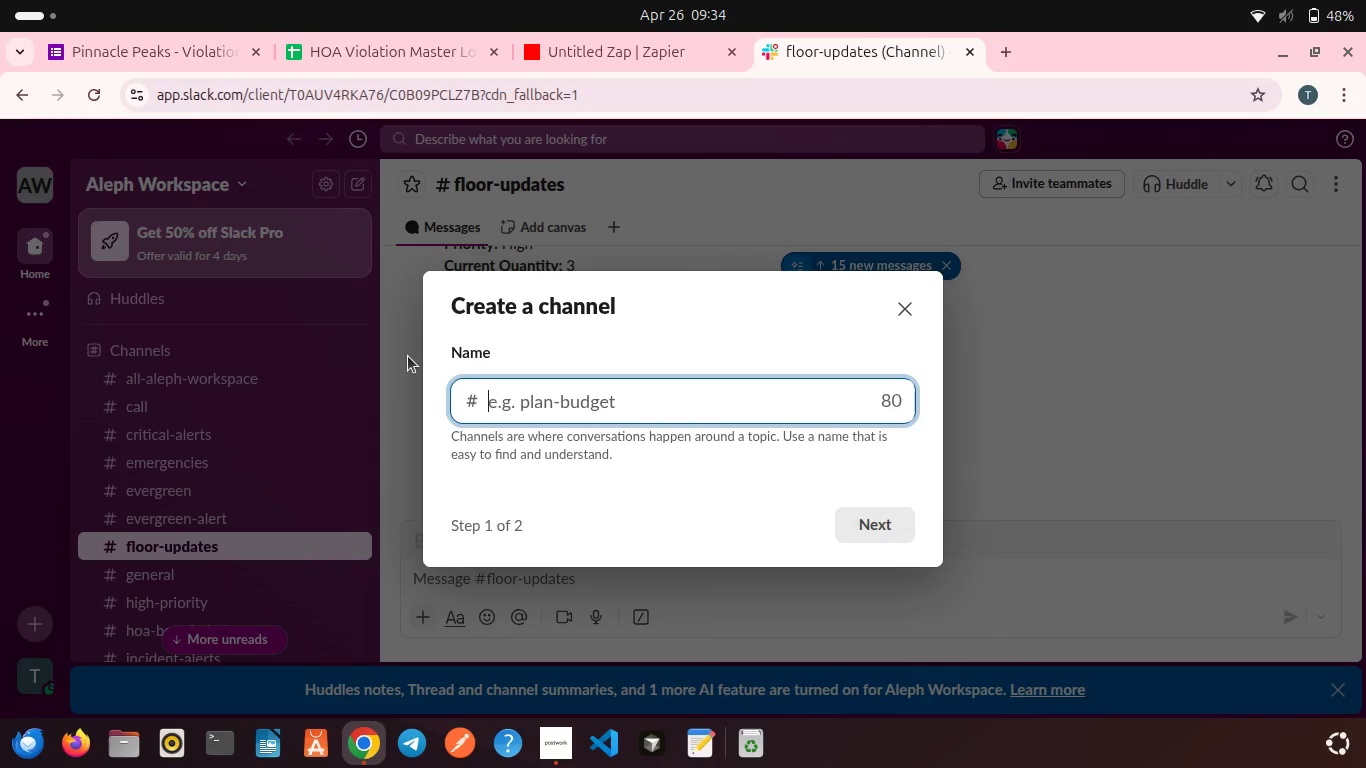 
mouse_move([477, 374])
 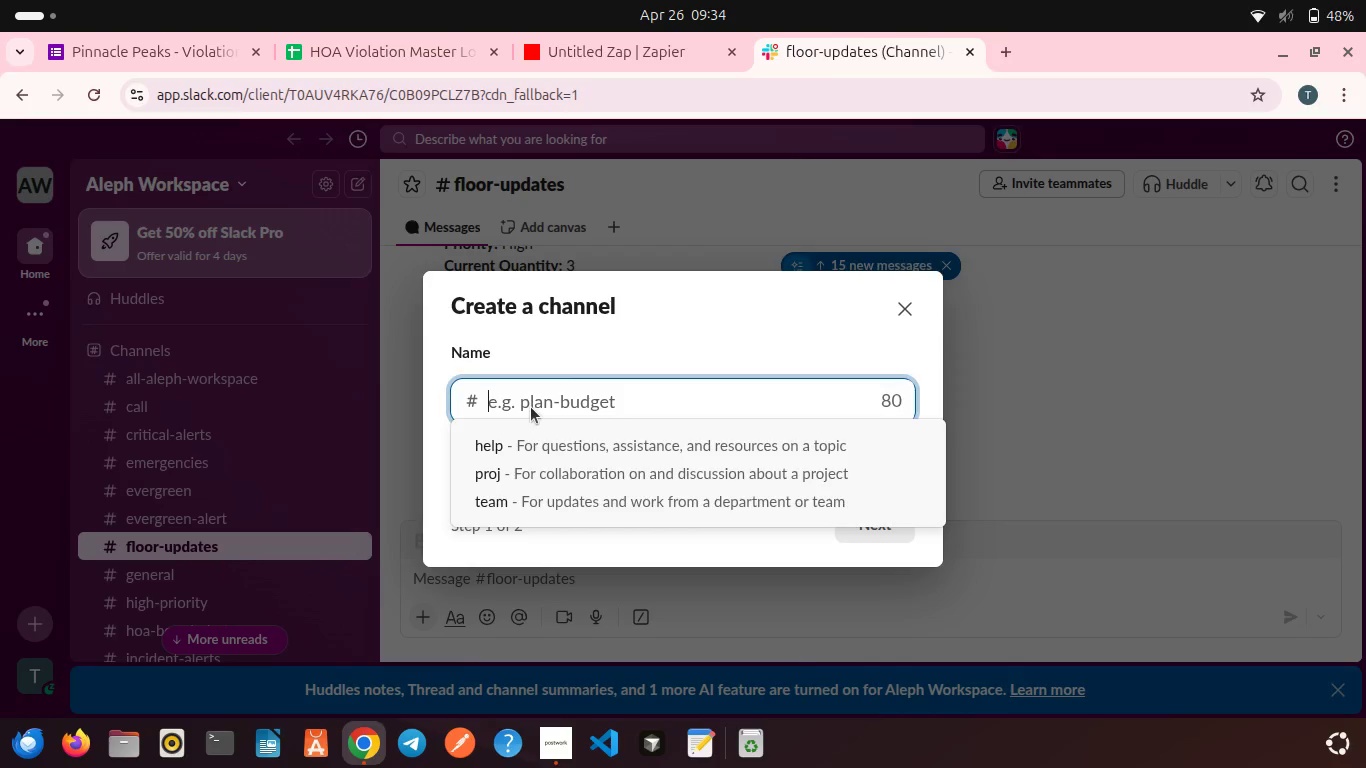 
left_click([531, 407])
 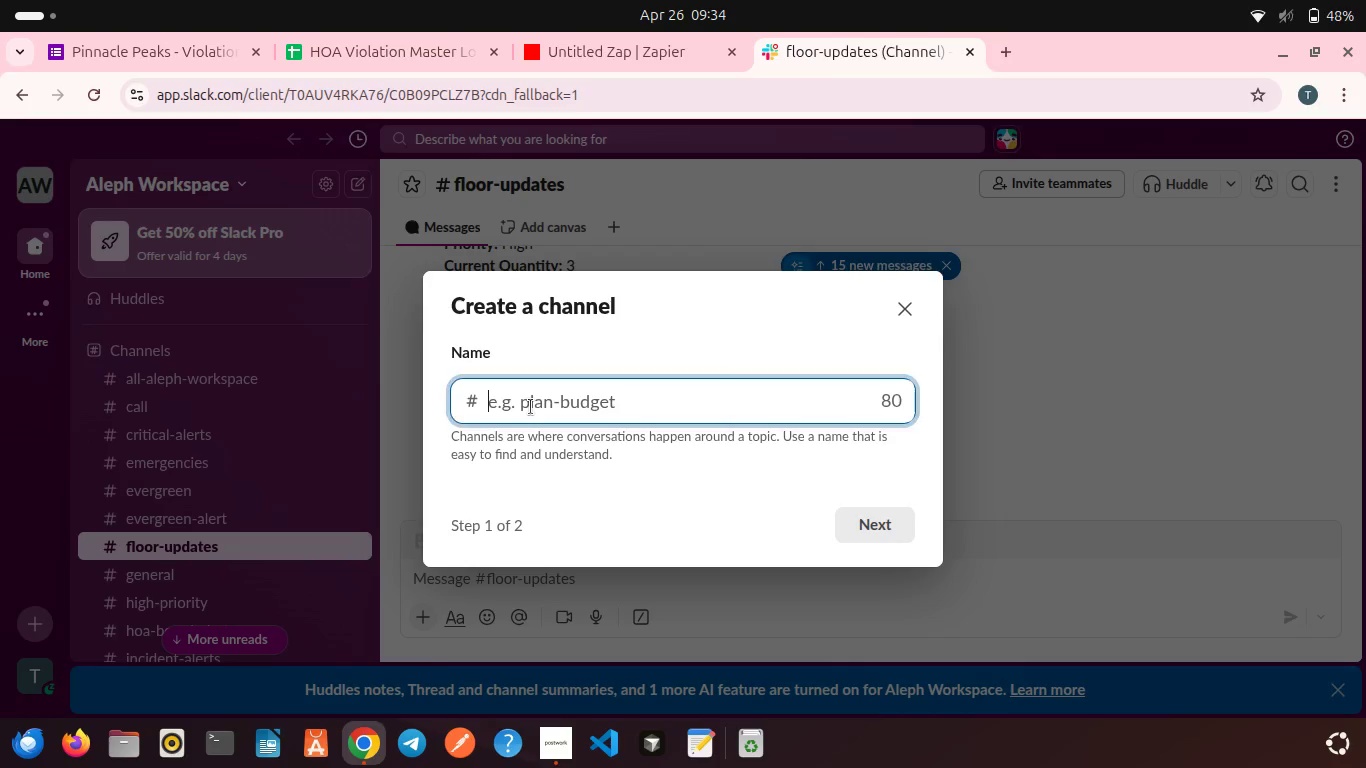 
type(field-alert)
 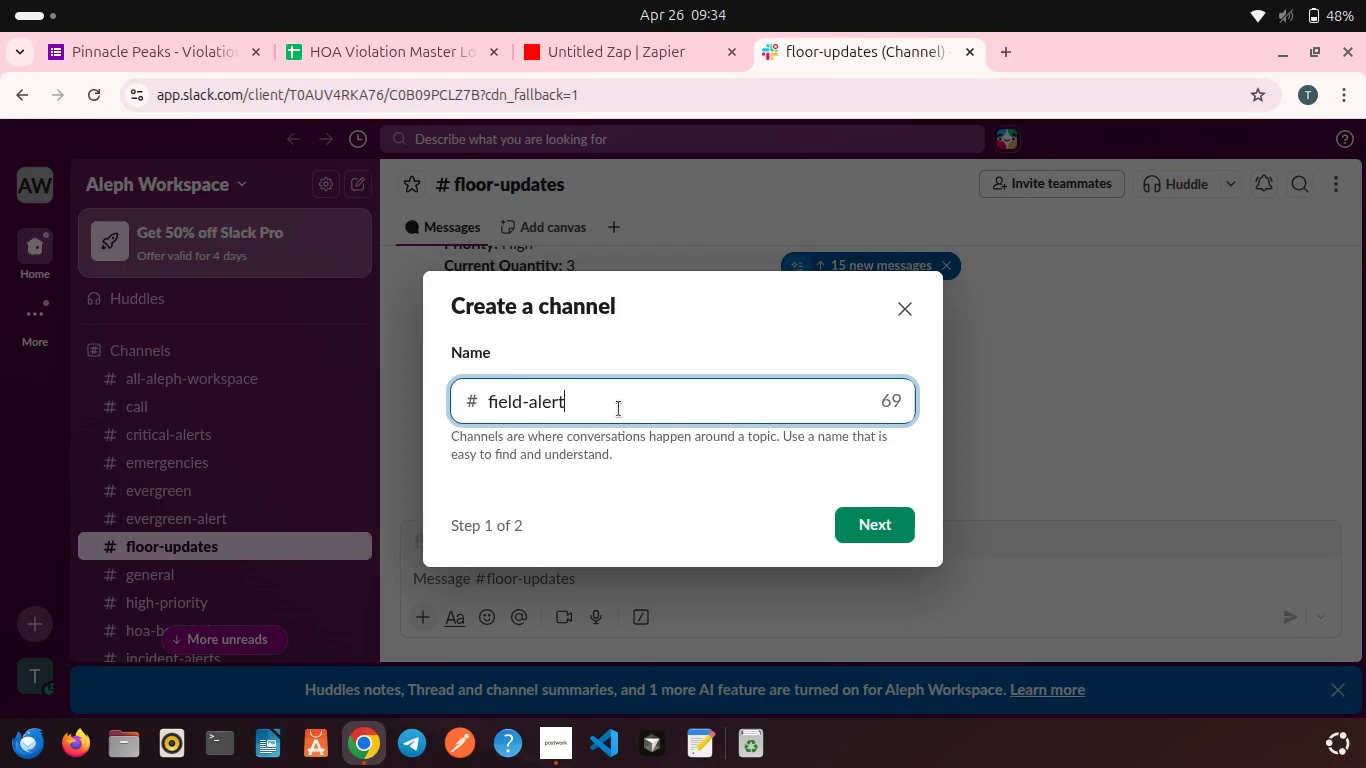 
key(S)
 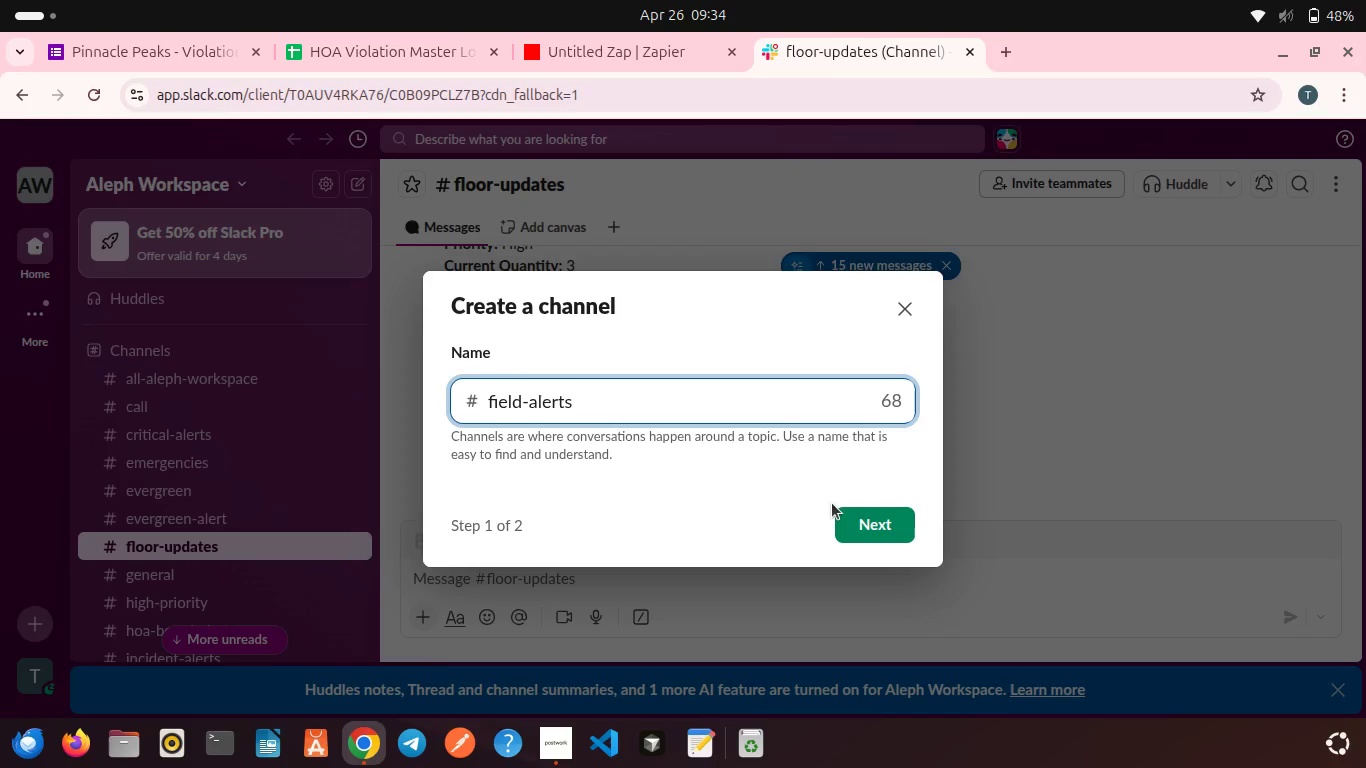 
wait(5.59)
 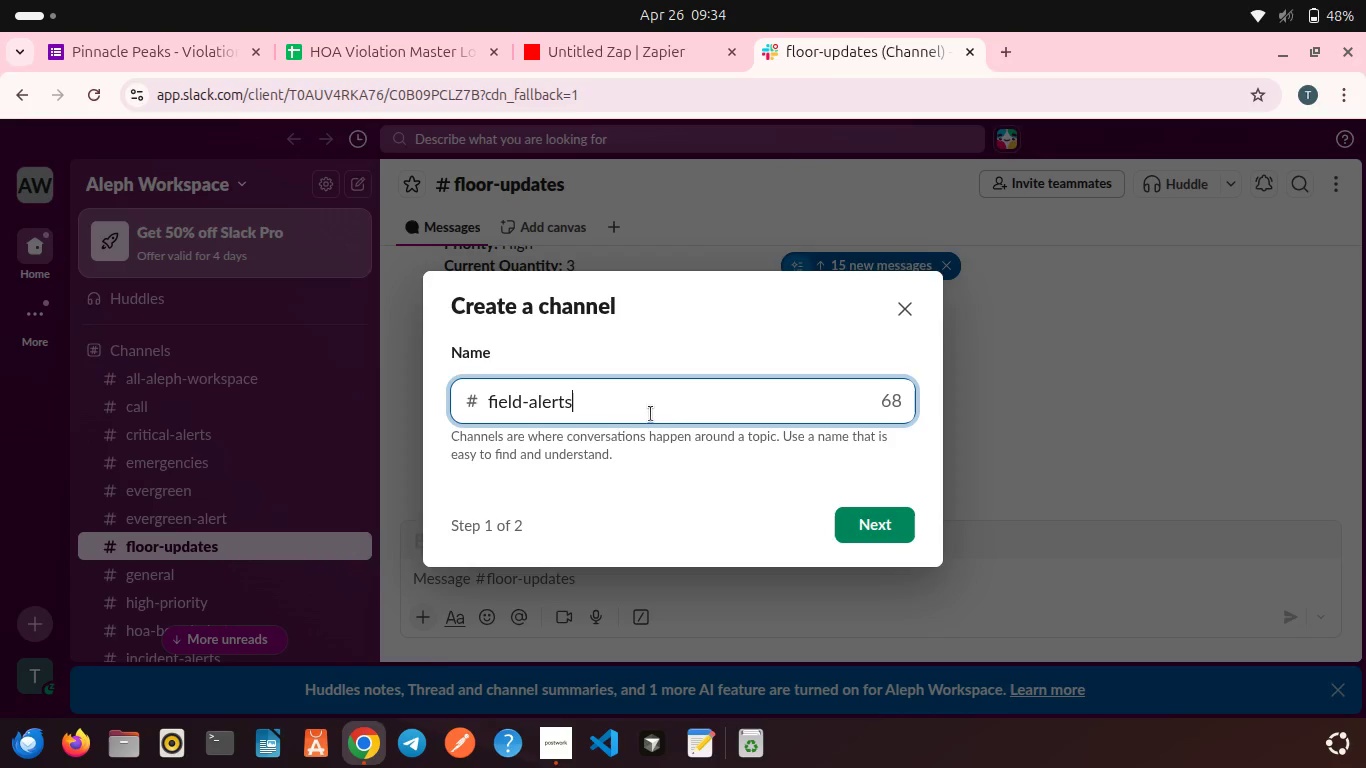 
left_click([878, 520])
 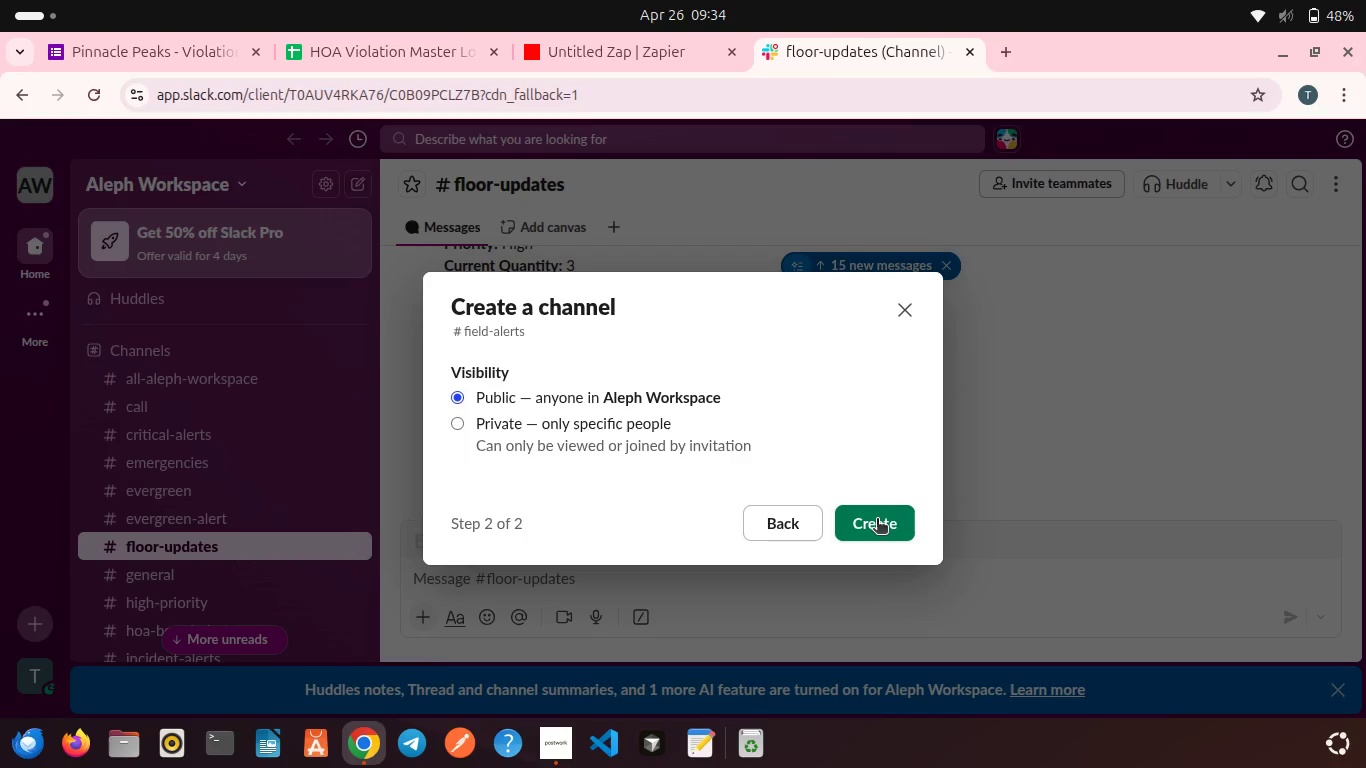 
left_click([877, 520])
 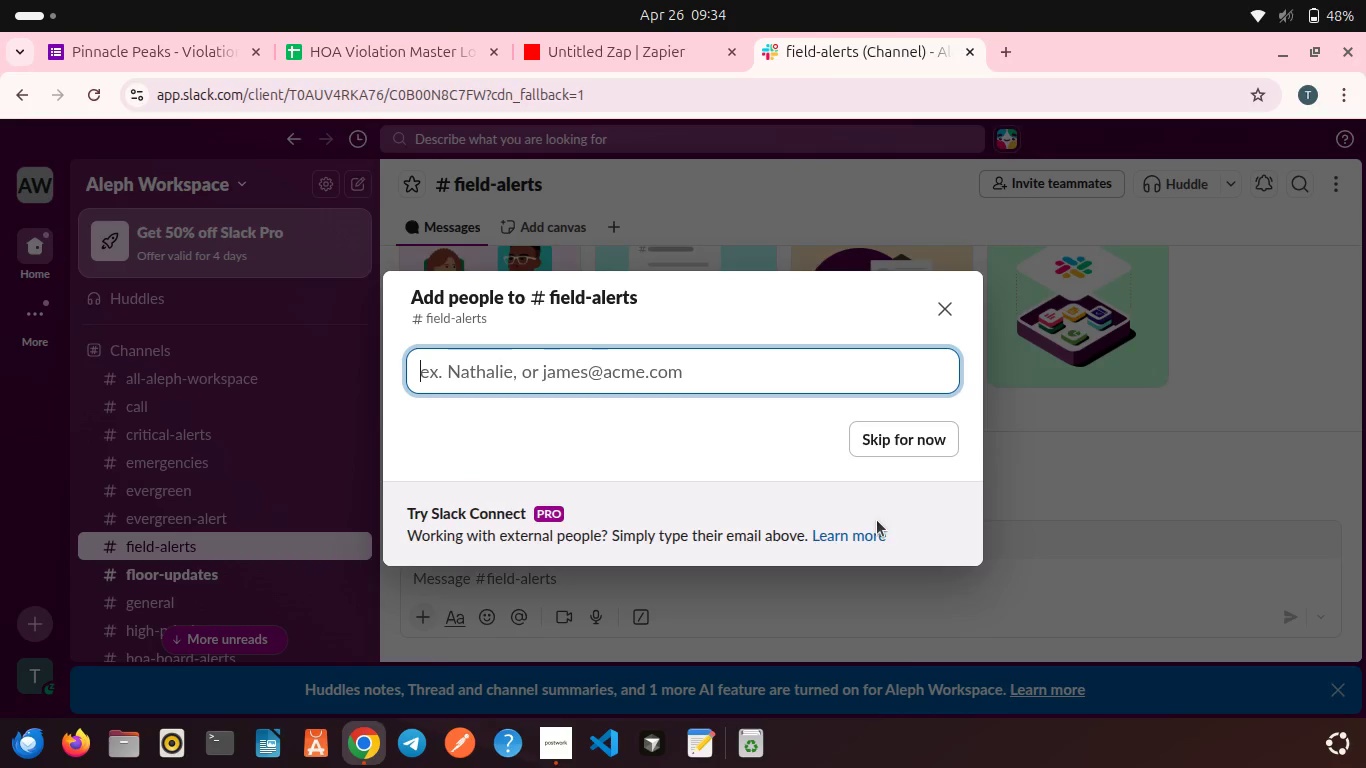 
left_click([911, 436])
 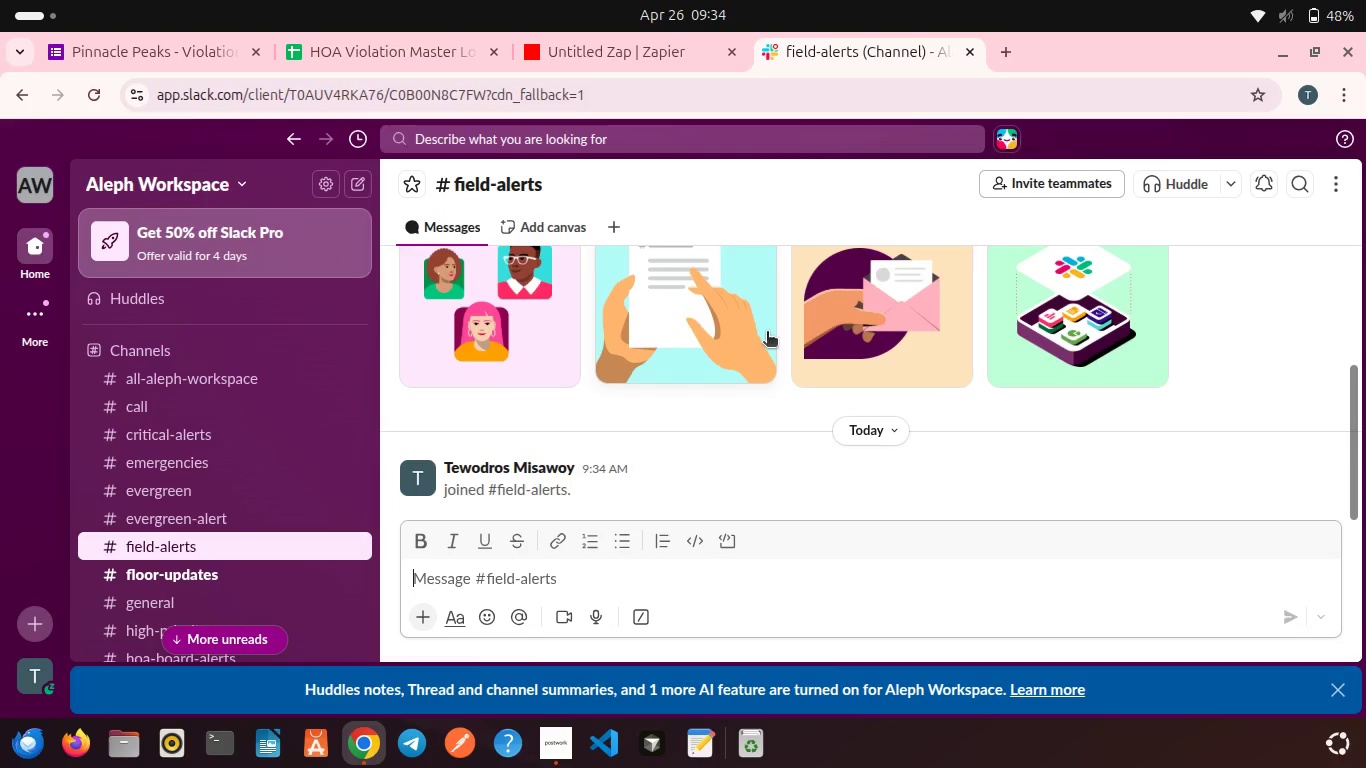 
scroll: coordinate [664, 316], scroll_direction: down, amount: 5.0
 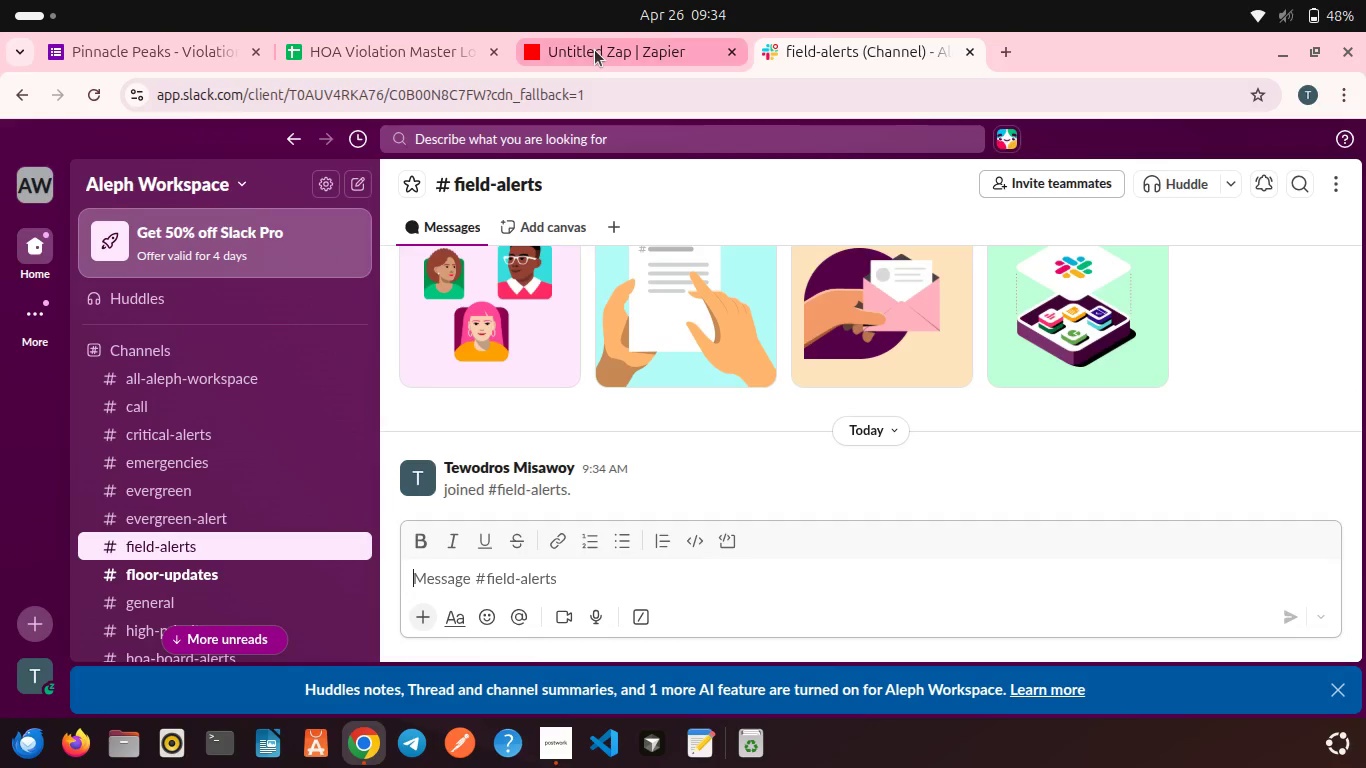 
left_click([595, 50])
 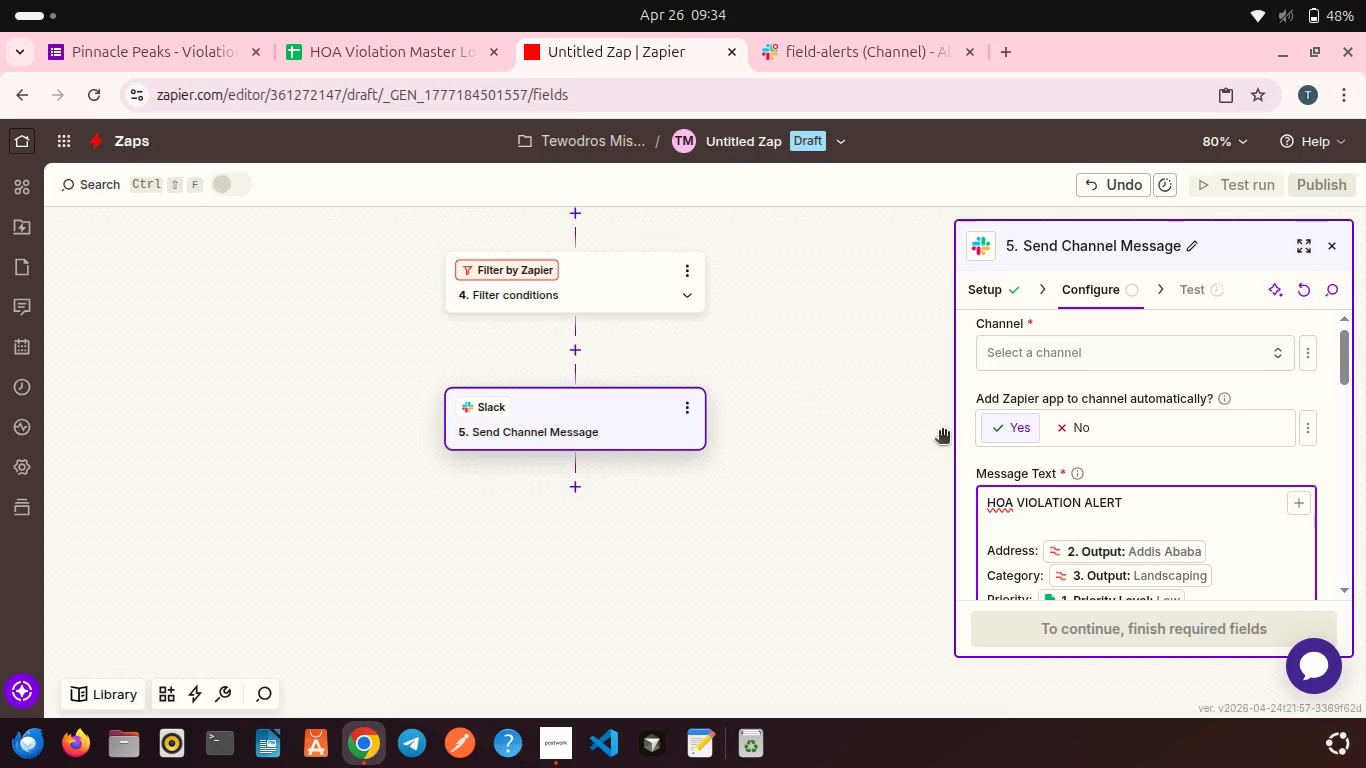 
scroll: coordinate [1151, 461], scroll_direction: down, amount: 3.0
 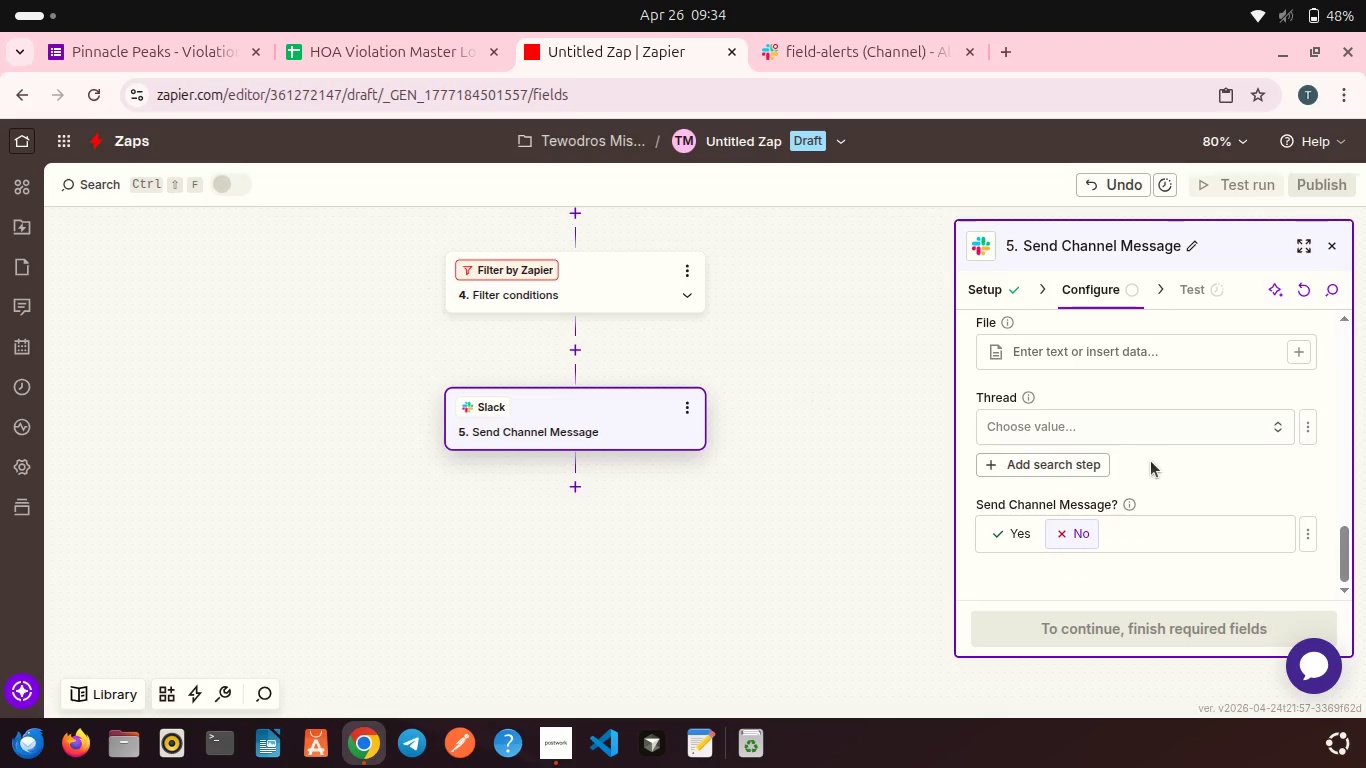 
scroll: coordinate [1114, 429], scroll_direction: up, amount: 7.0
 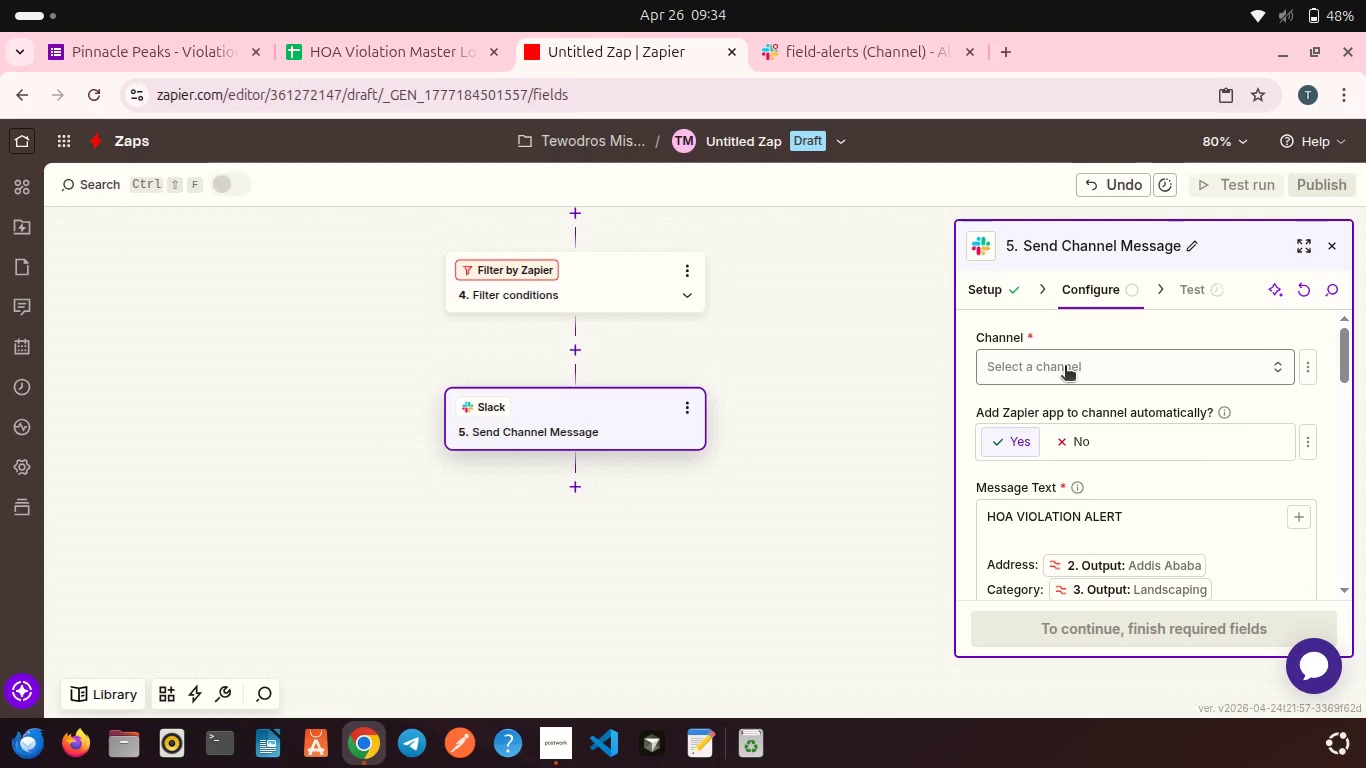 
left_click([1065, 367])
 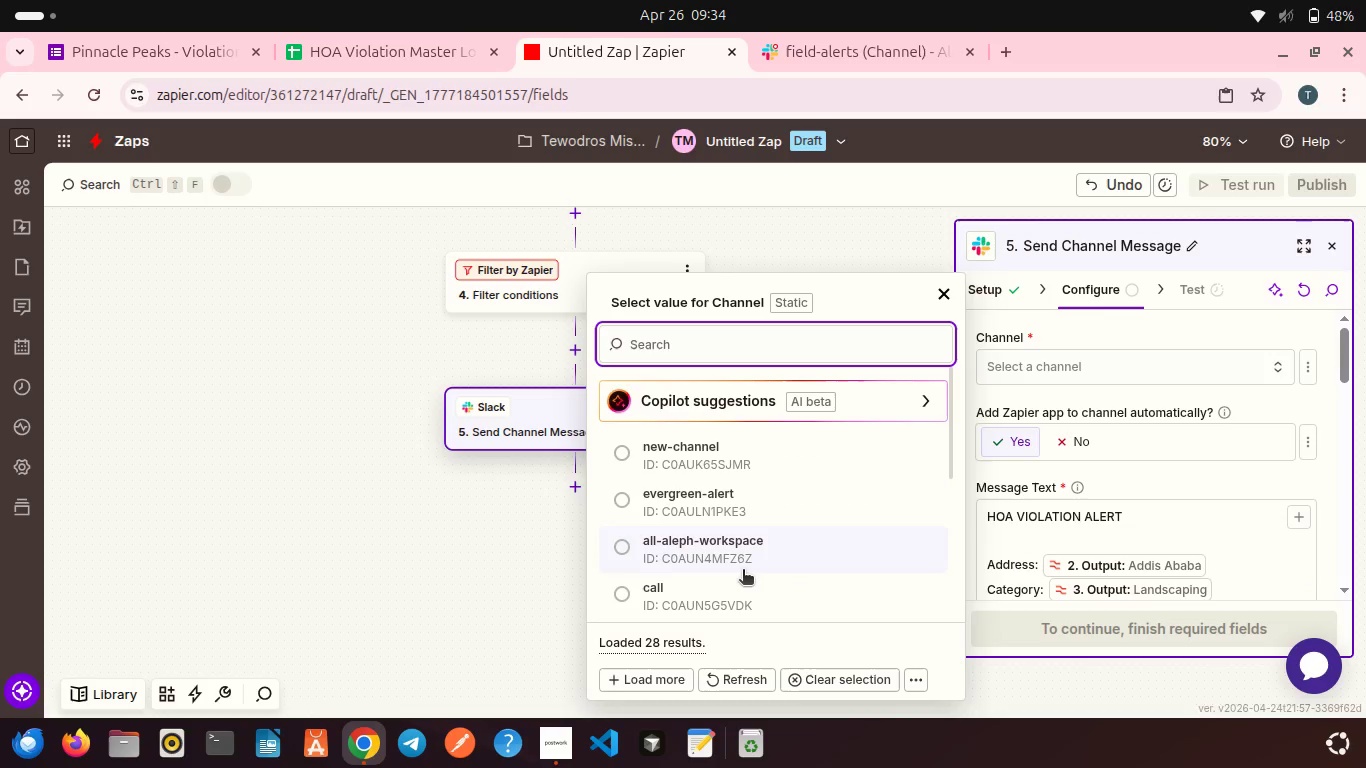 
scroll: coordinate [743, 571], scroll_direction: down, amount: 5.0
 